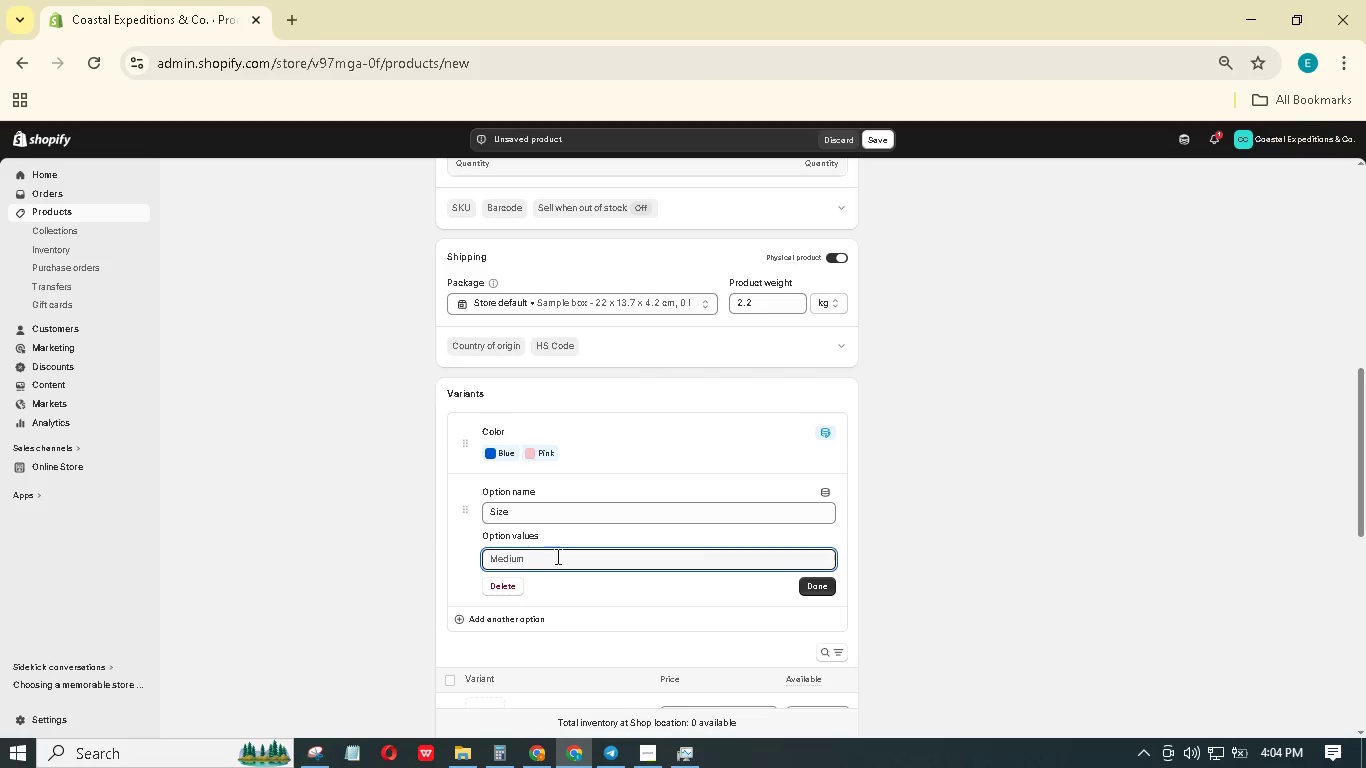 
key(Shift+M)
 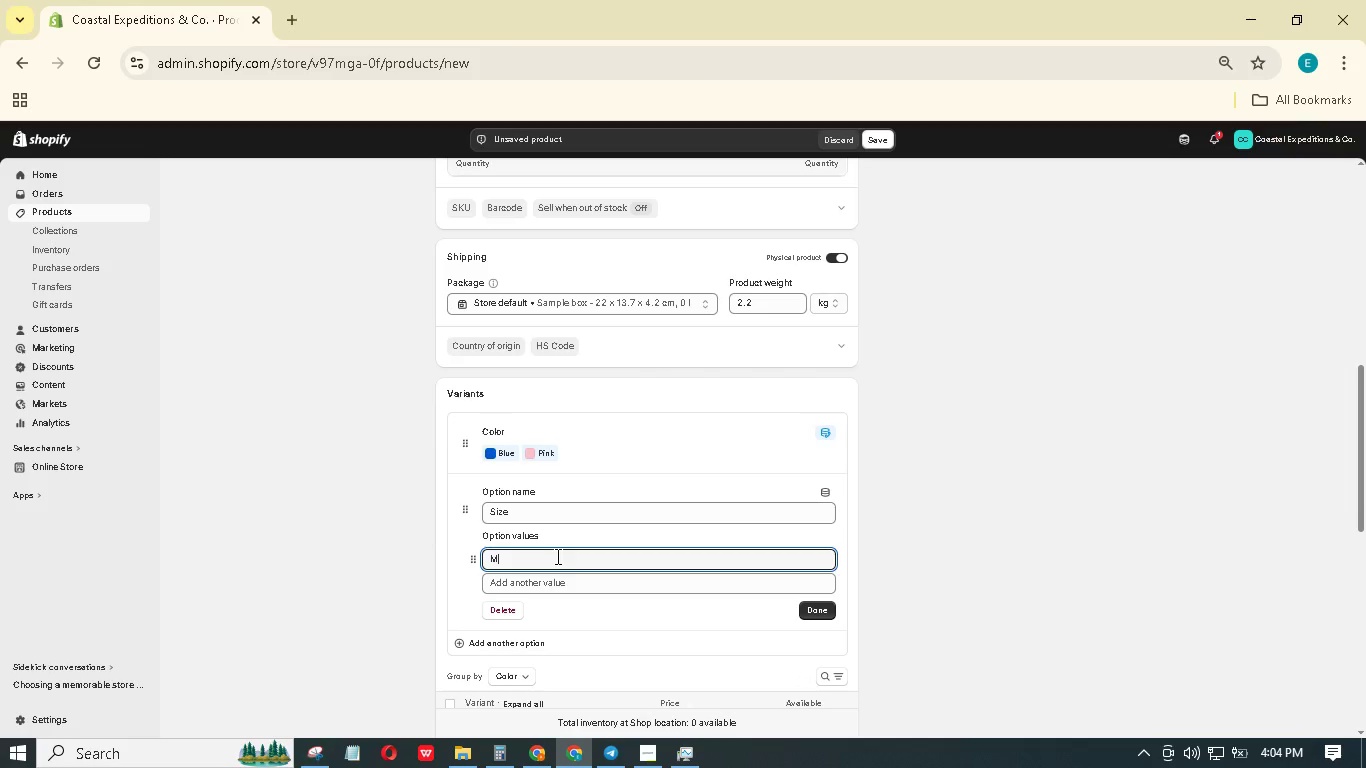 
key(Enter)
 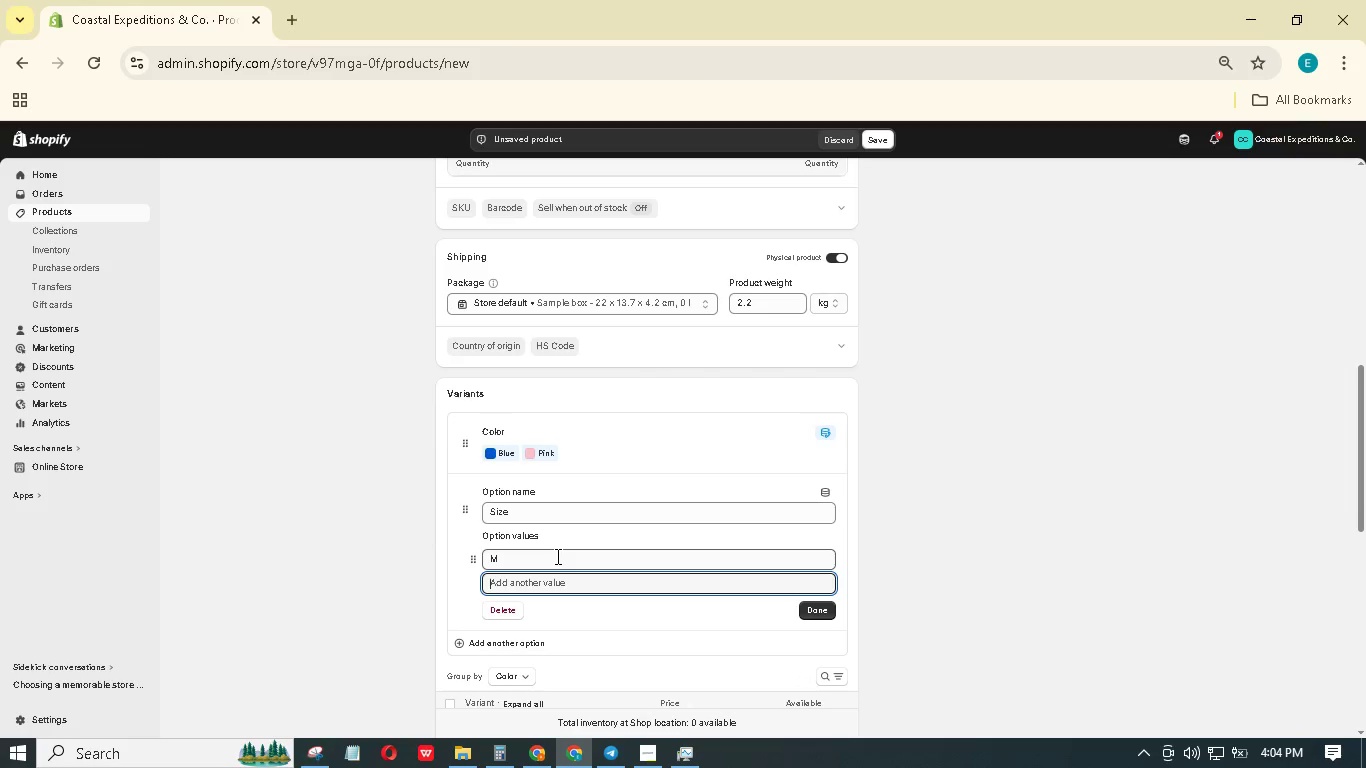 
key(Shift+S)
 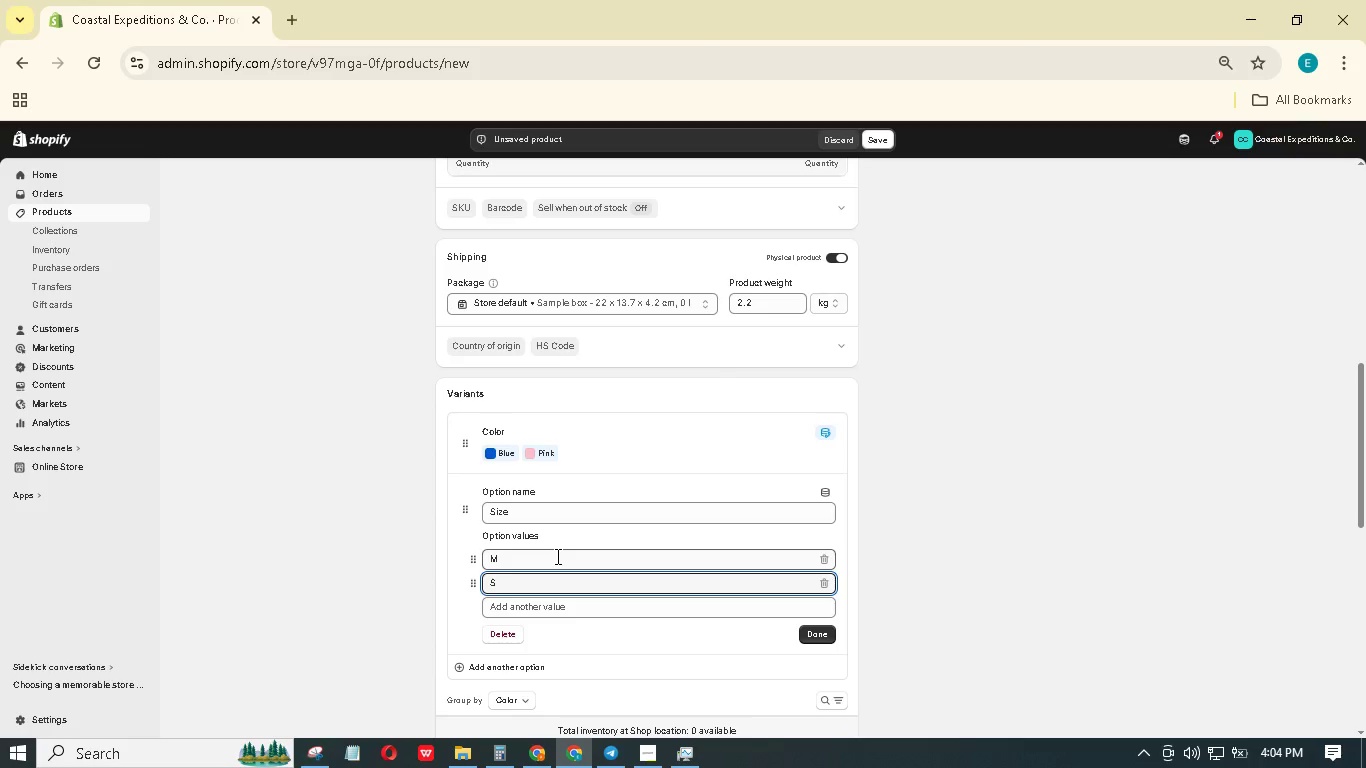 
key(Enter)
 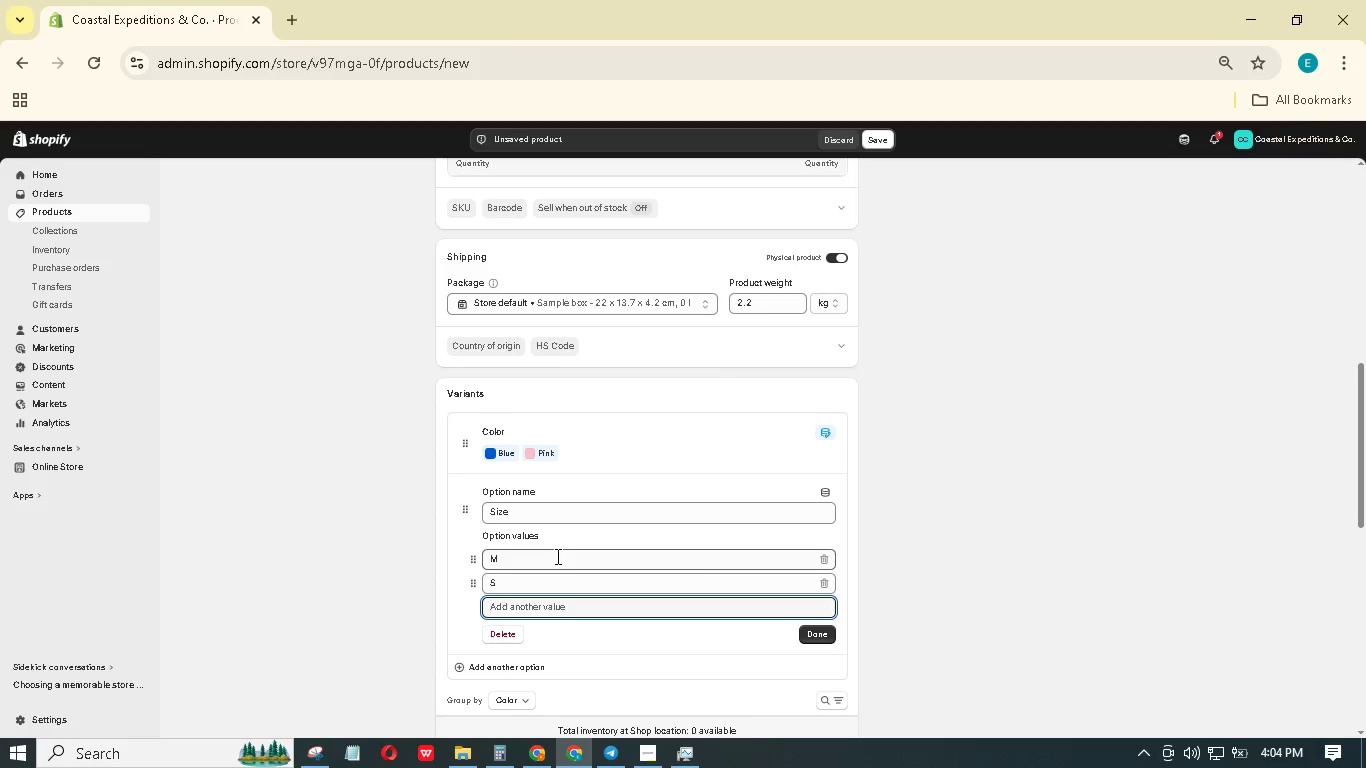 
key(Shift+L)
 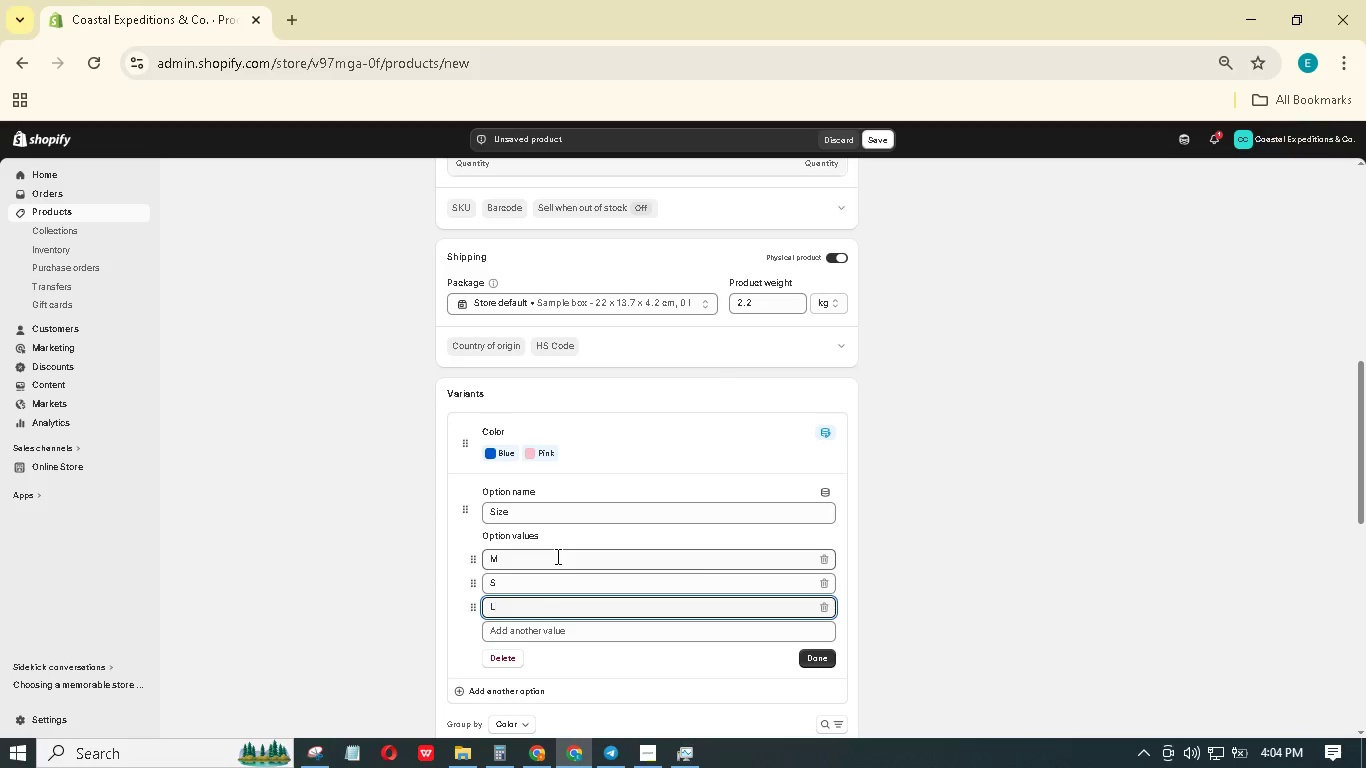 
key(Enter)
 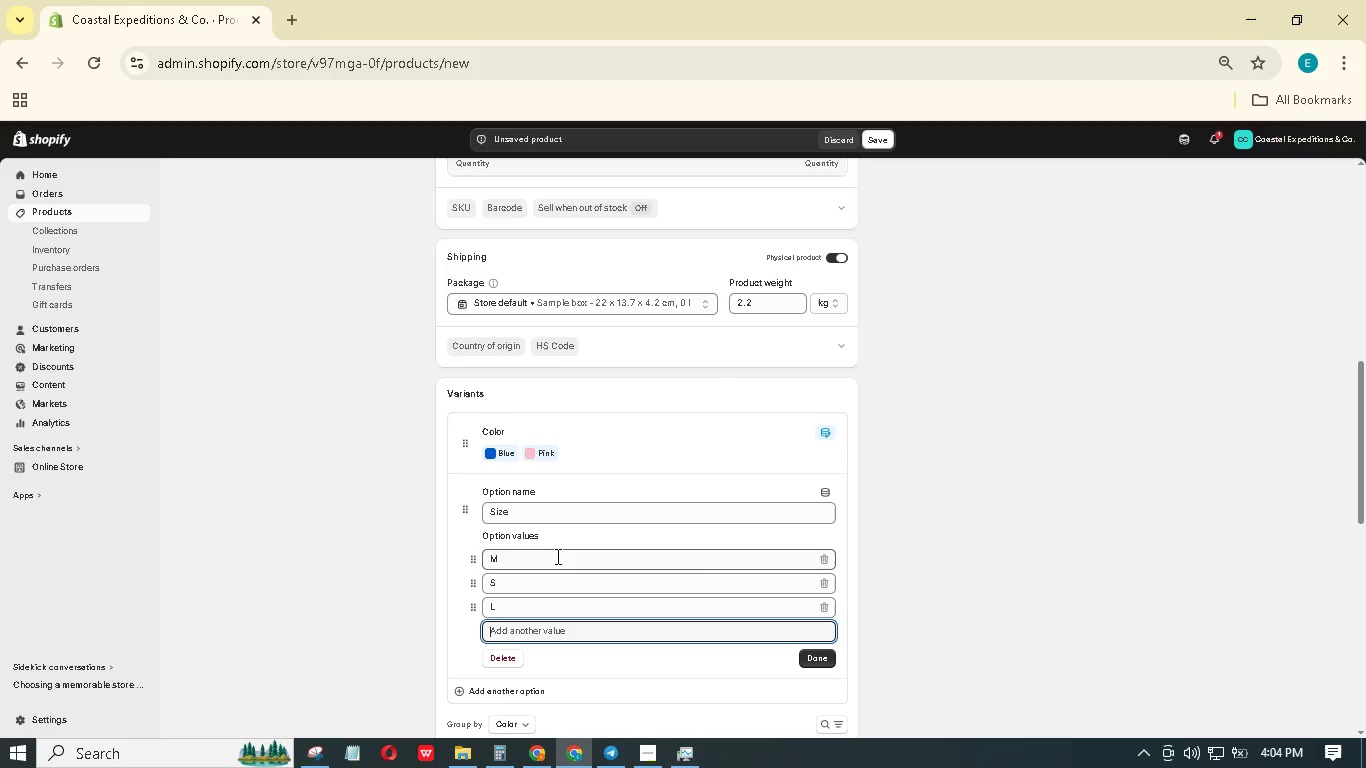 
type(XL)
 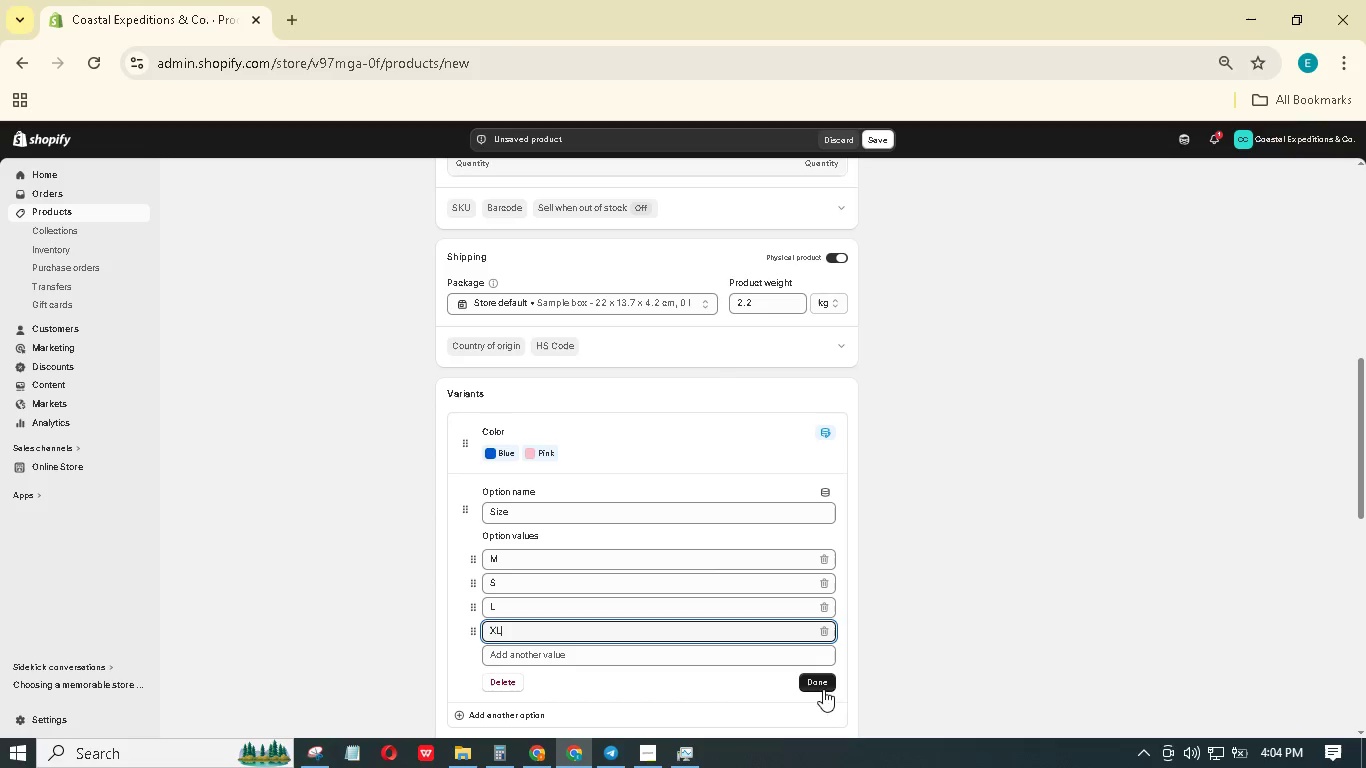 
left_click([816, 677])
 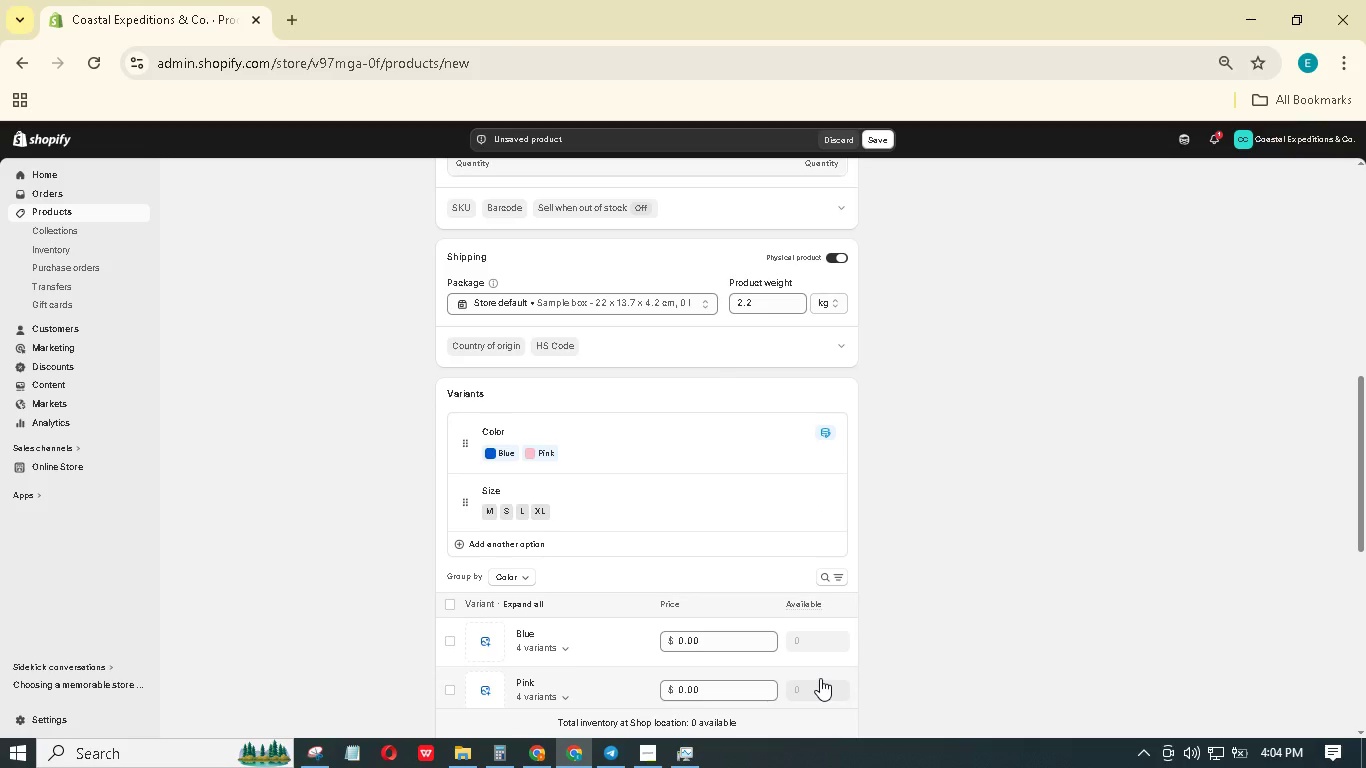 
wait(8.86)
 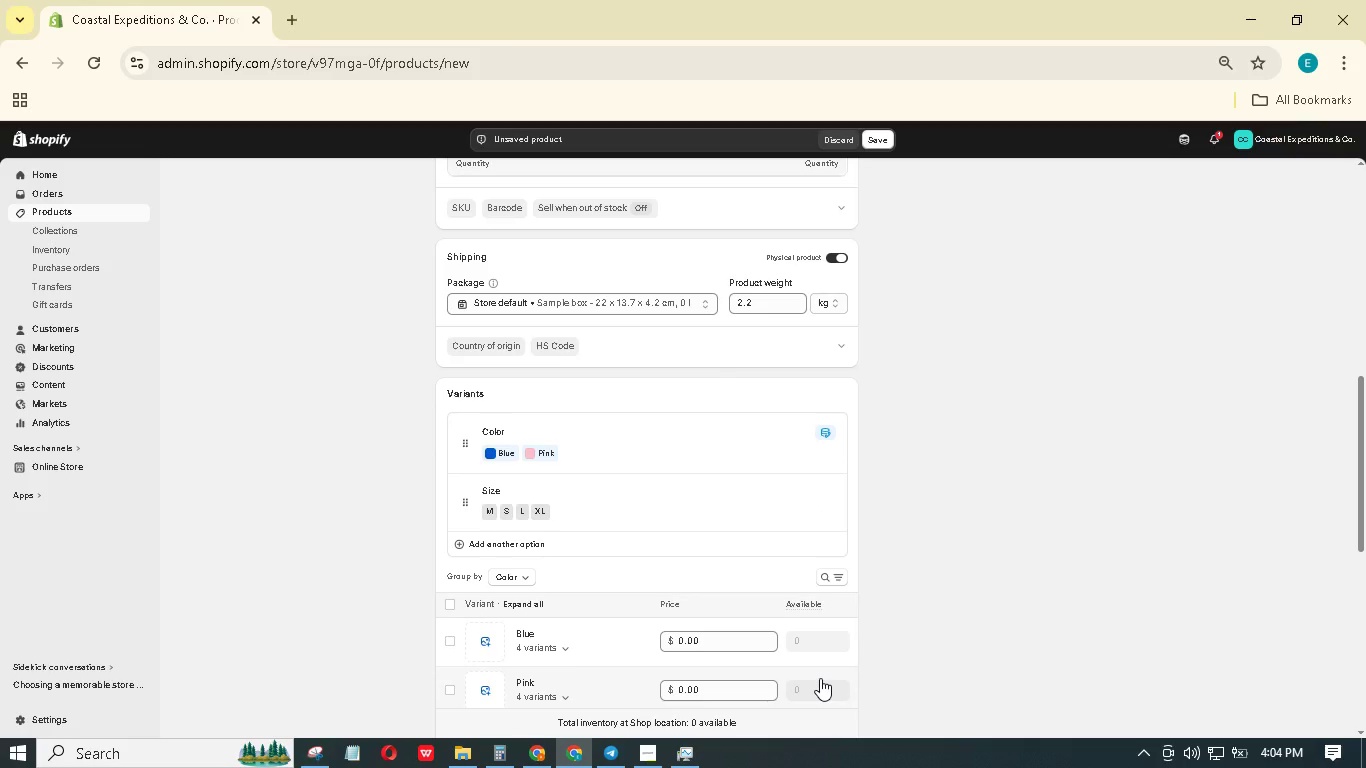 
left_click_drag(start_coordinate=[468, 501], to_coordinate=[461, 443])
 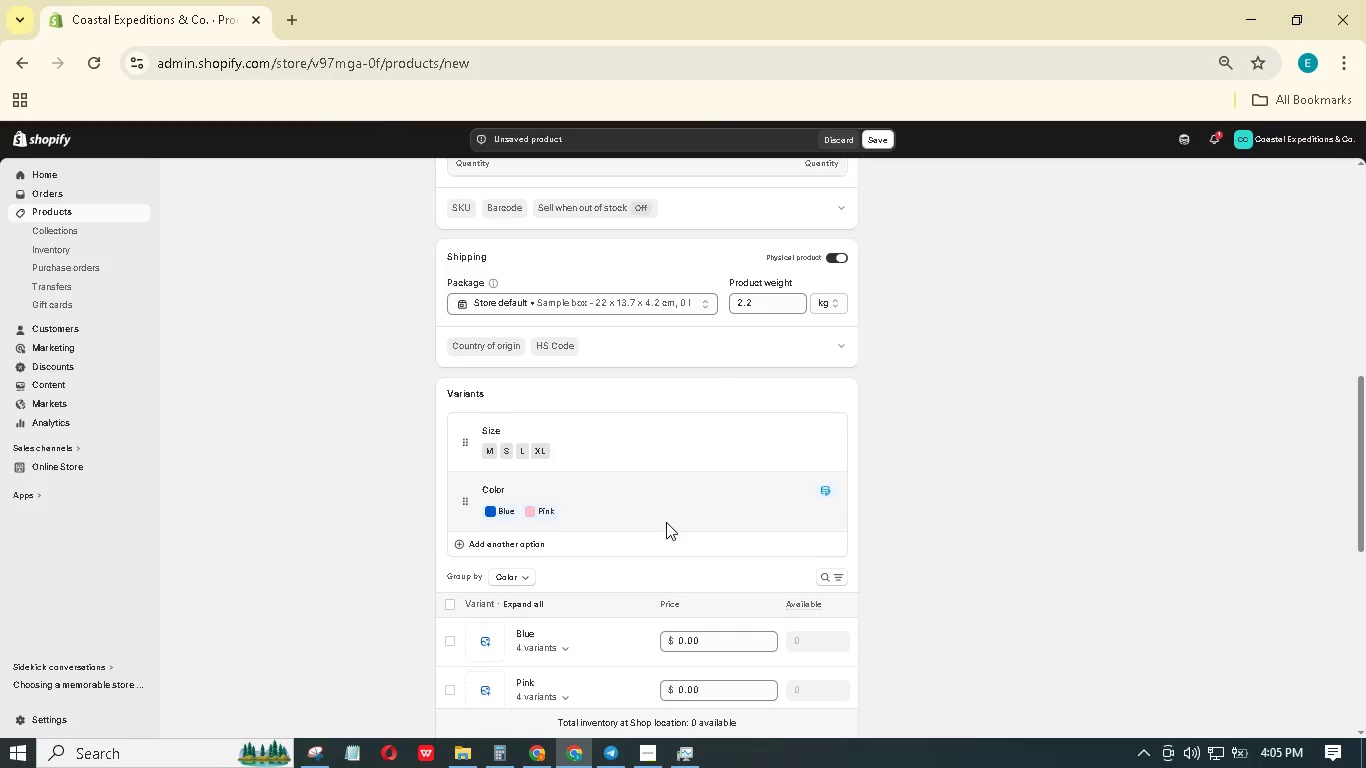 
wait(7.14)
 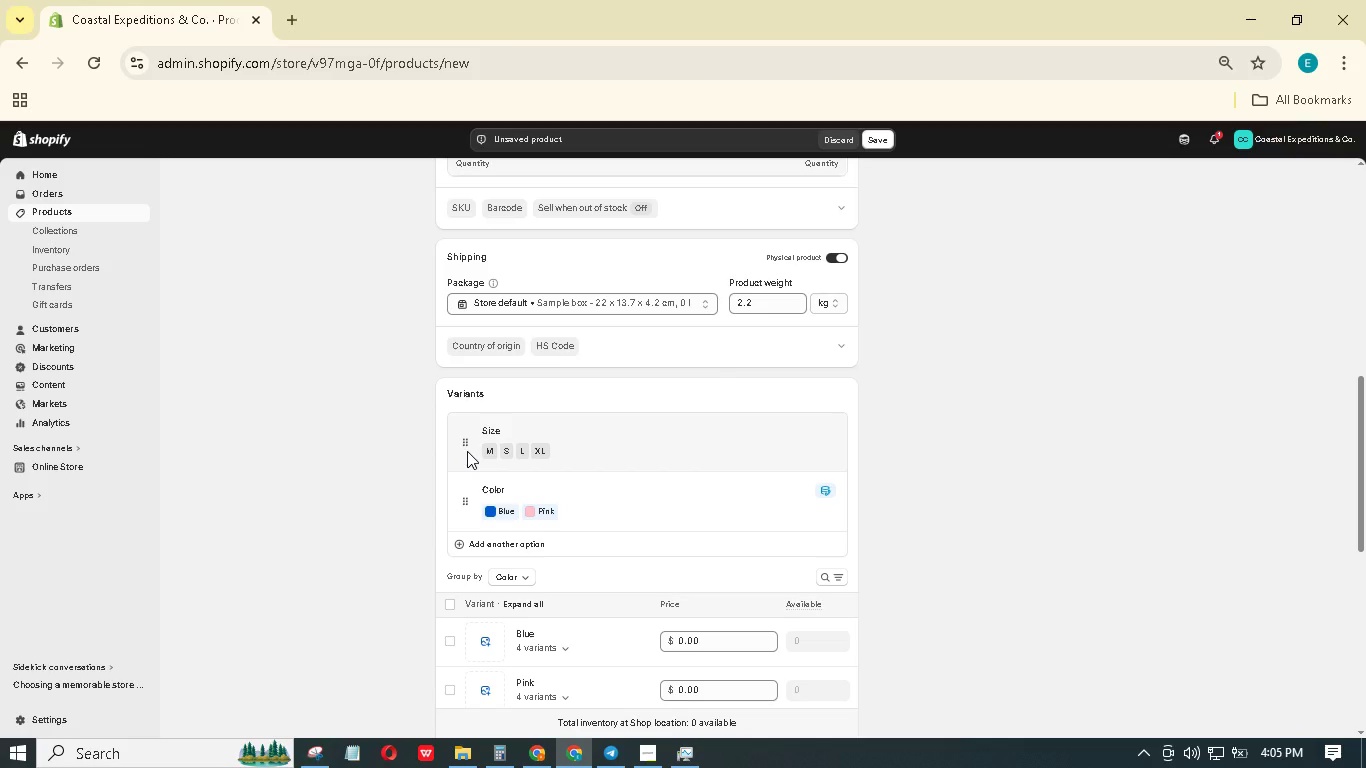 
scroll: coordinate [767, 504], scroll_direction: up, amount: 21.0
 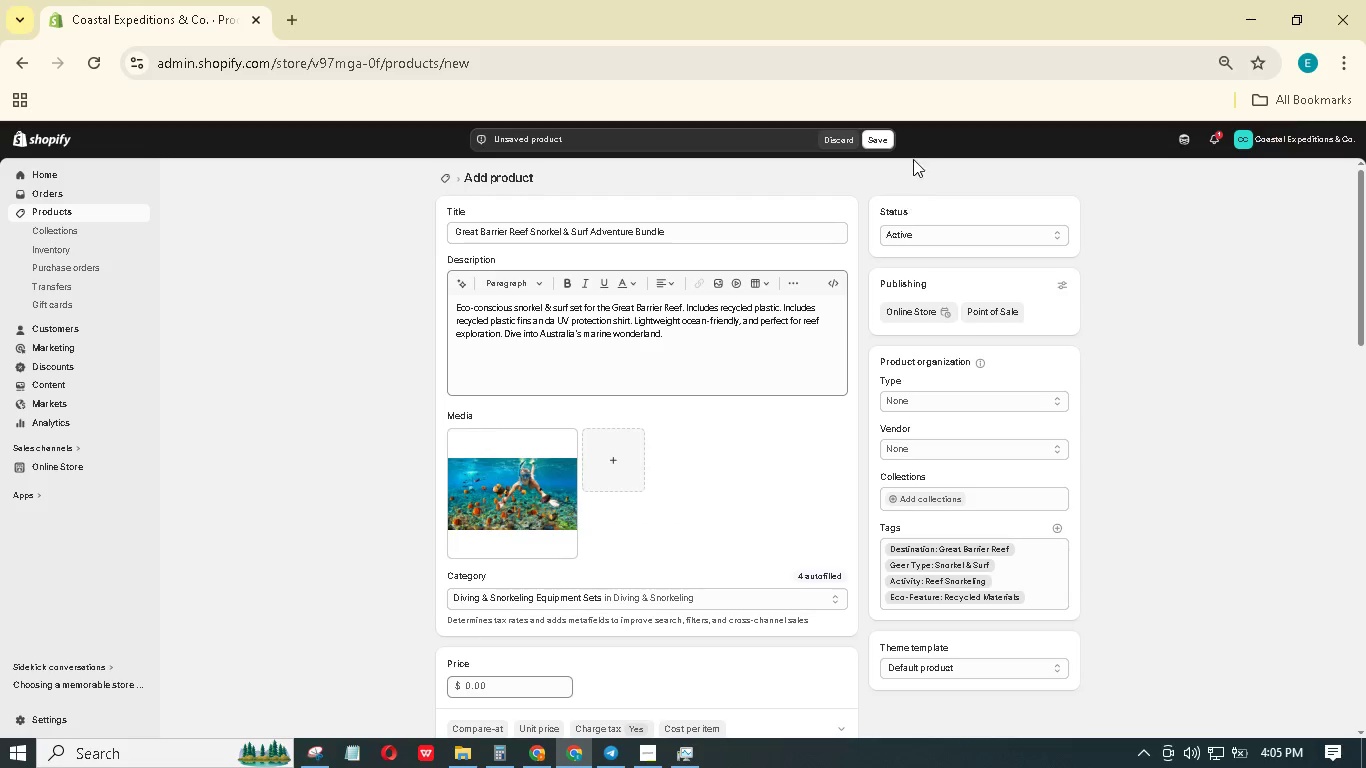 
left_click([873, 138])
 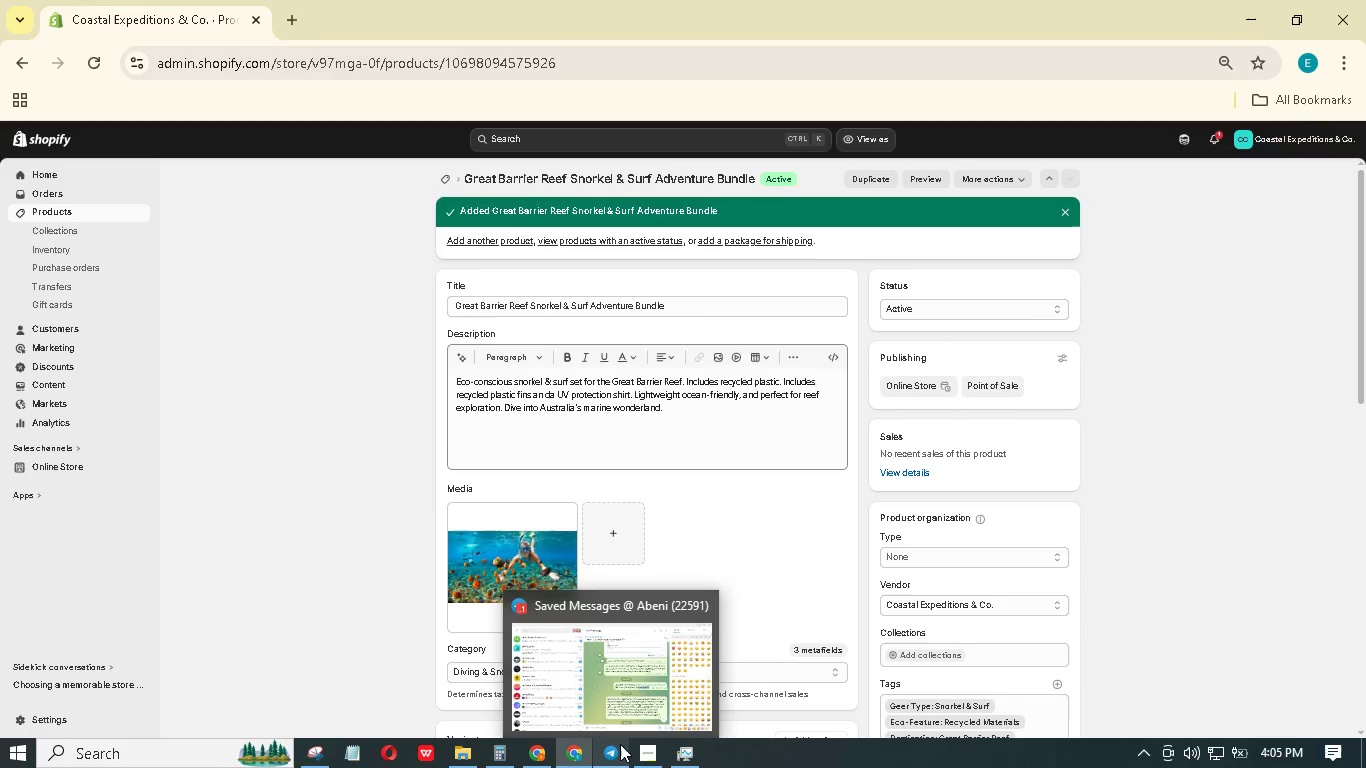 
wait(29.44)
 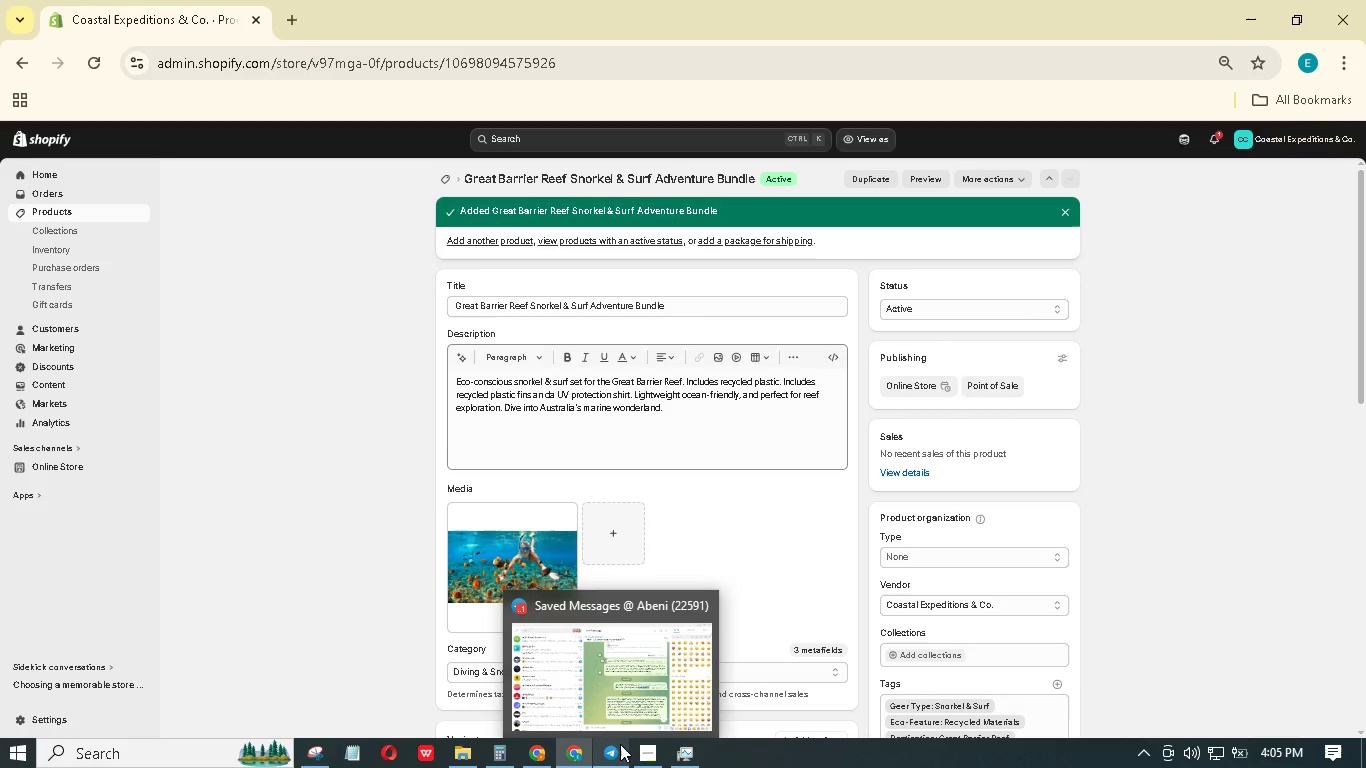 
left_click([620, 744])
 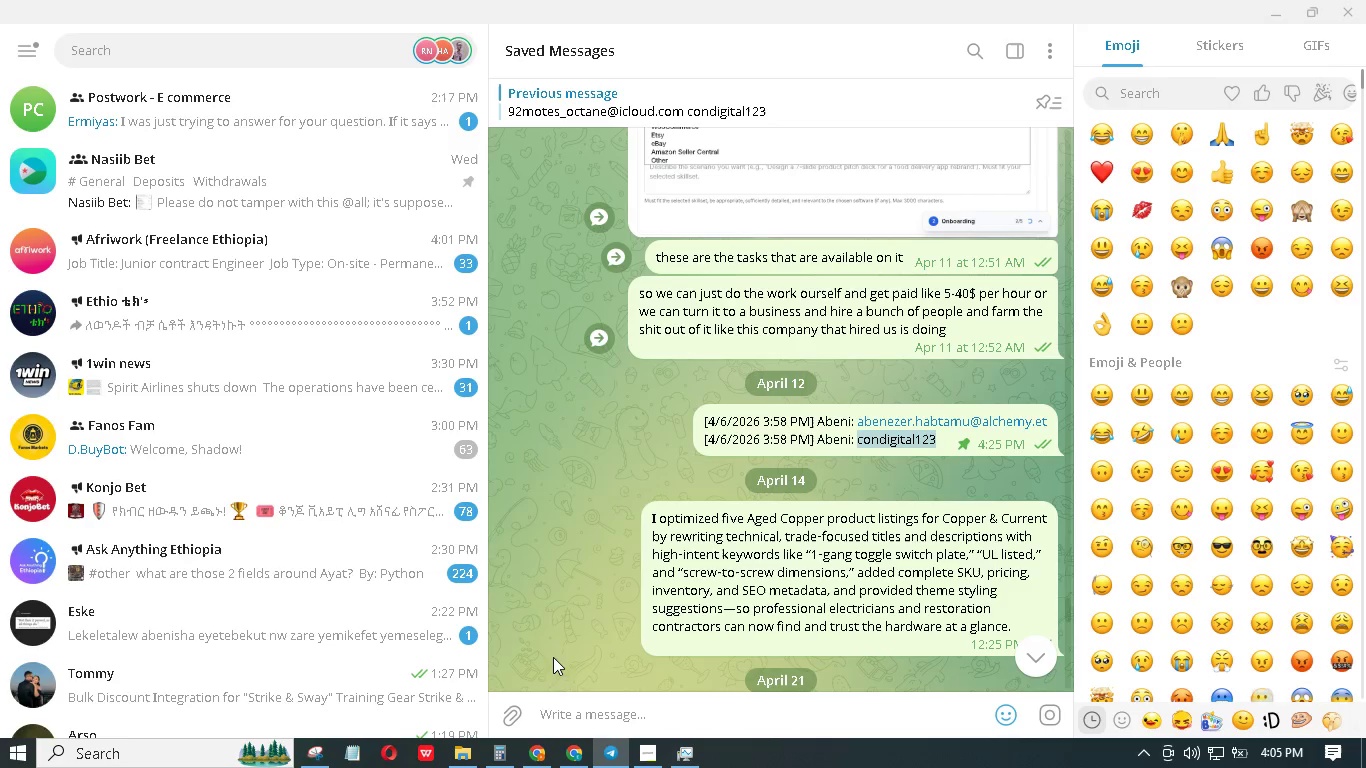 
scroll: coordinate [300, 409], scroll_direction: up, amount: 5.0
 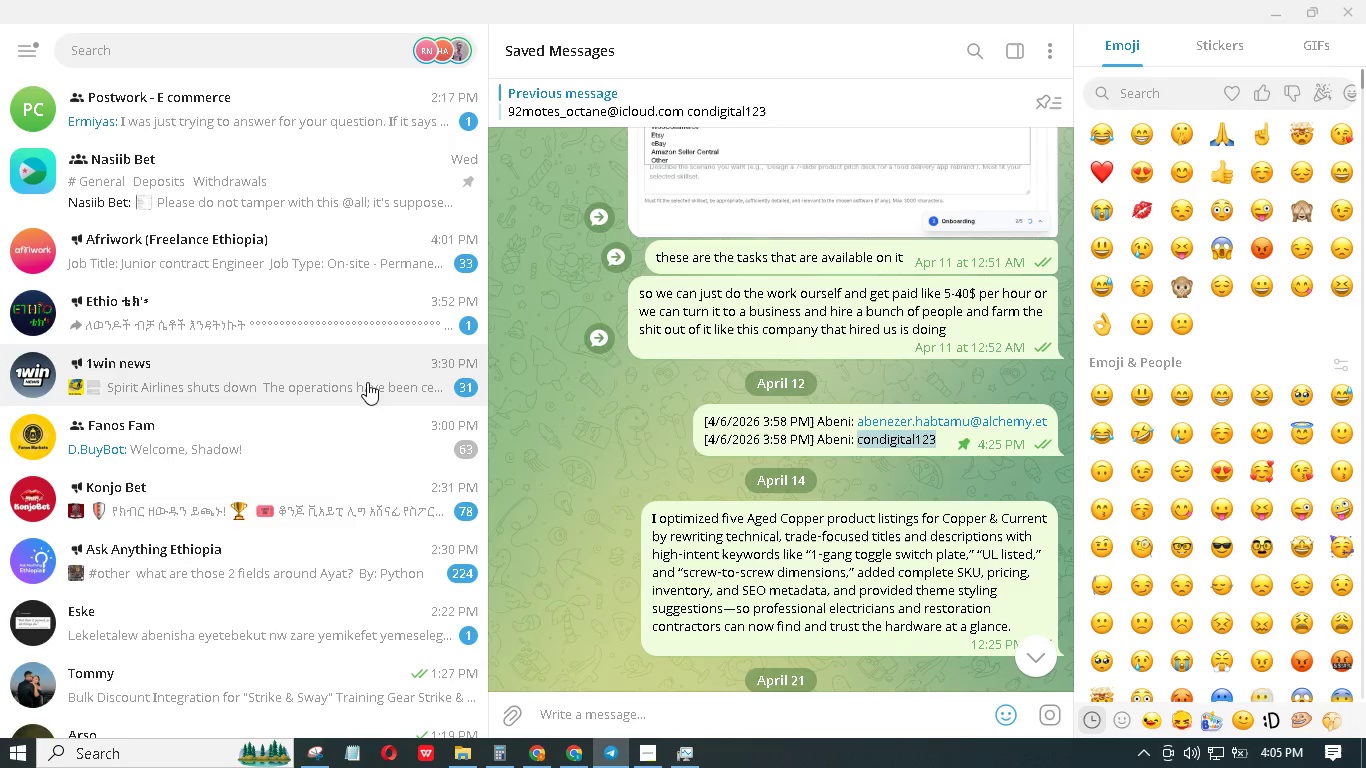 
wait(9.59)
 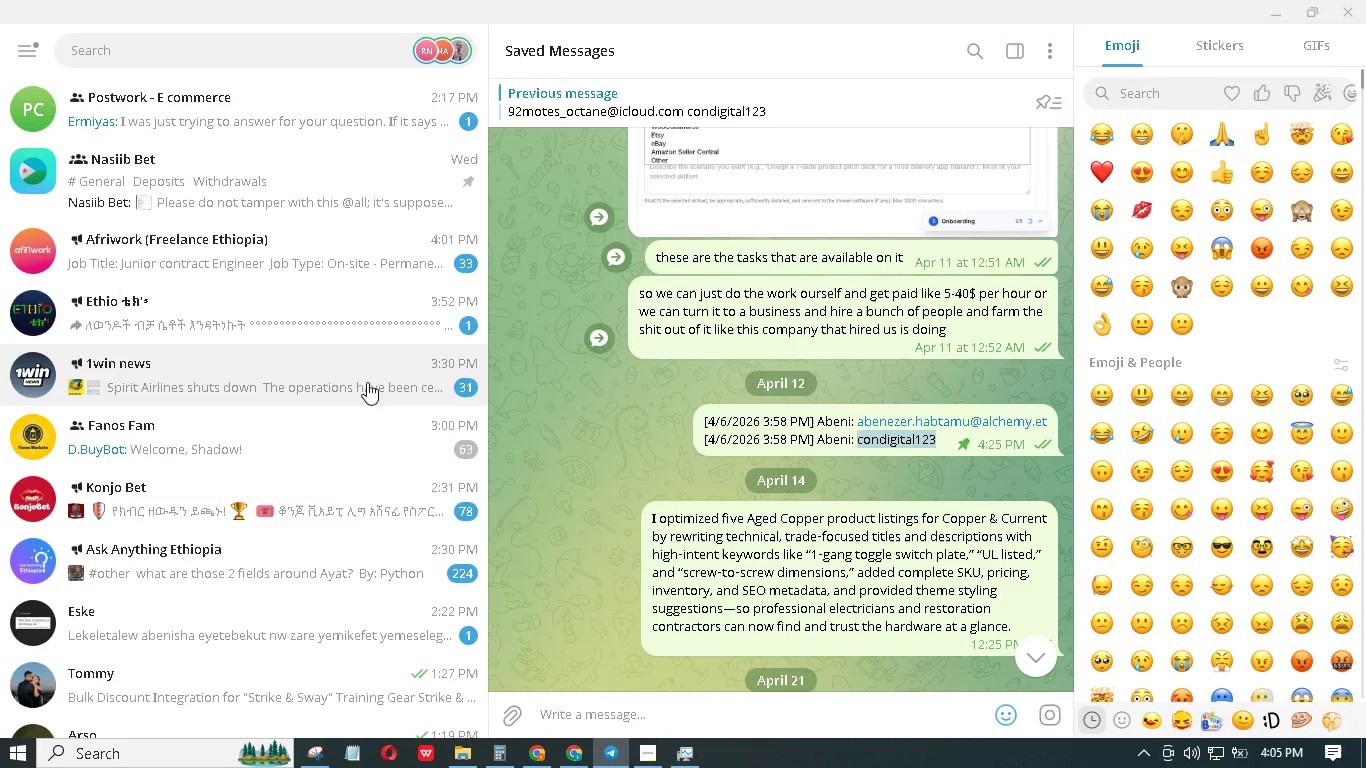 
left_click([1276, 7])
 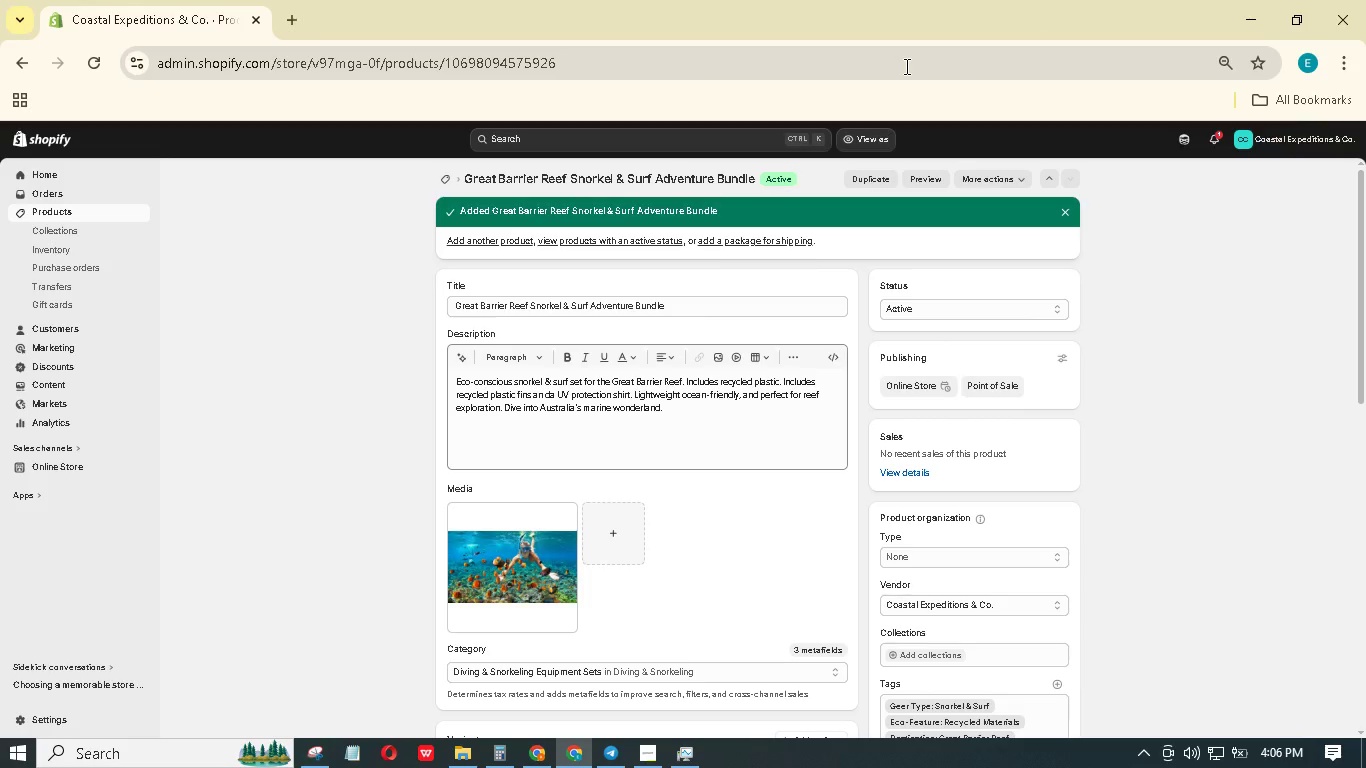 
wait(71.06)
 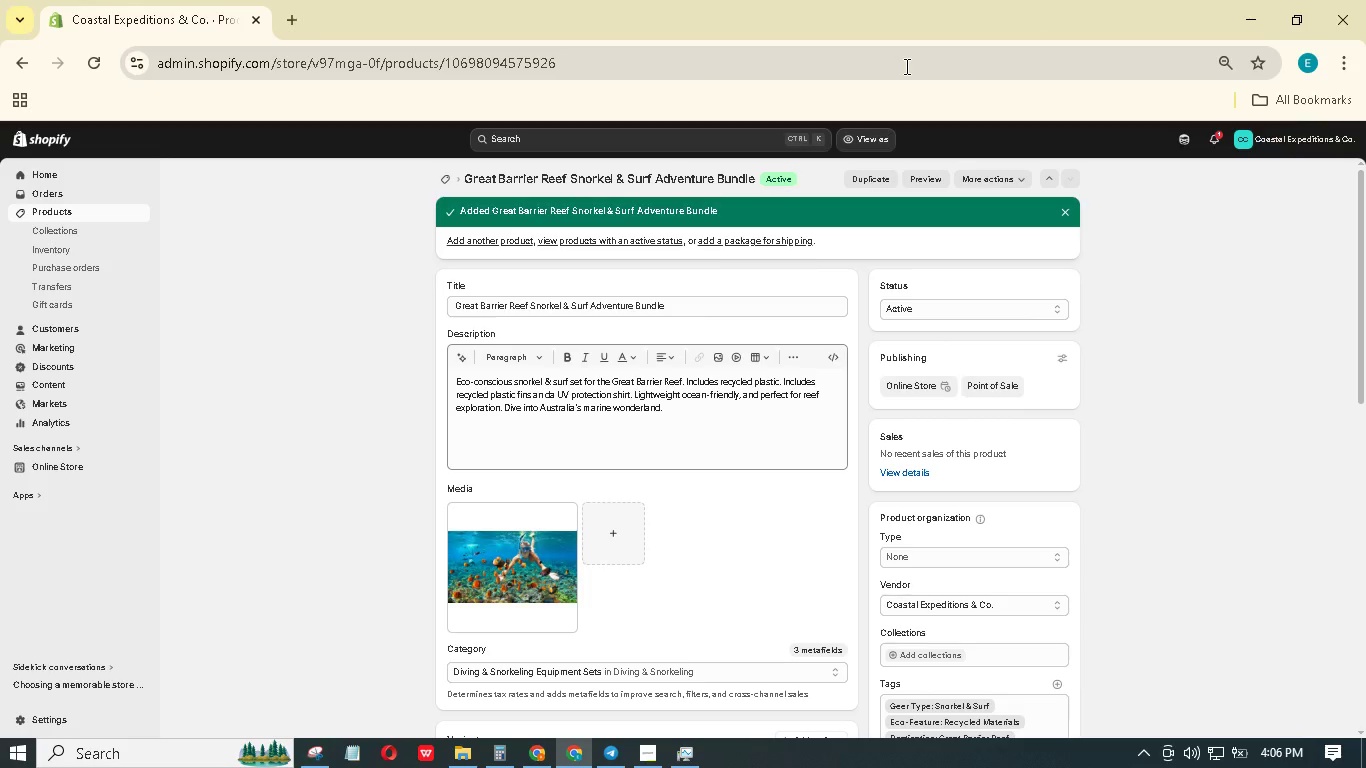 
left_click([618, 758])
 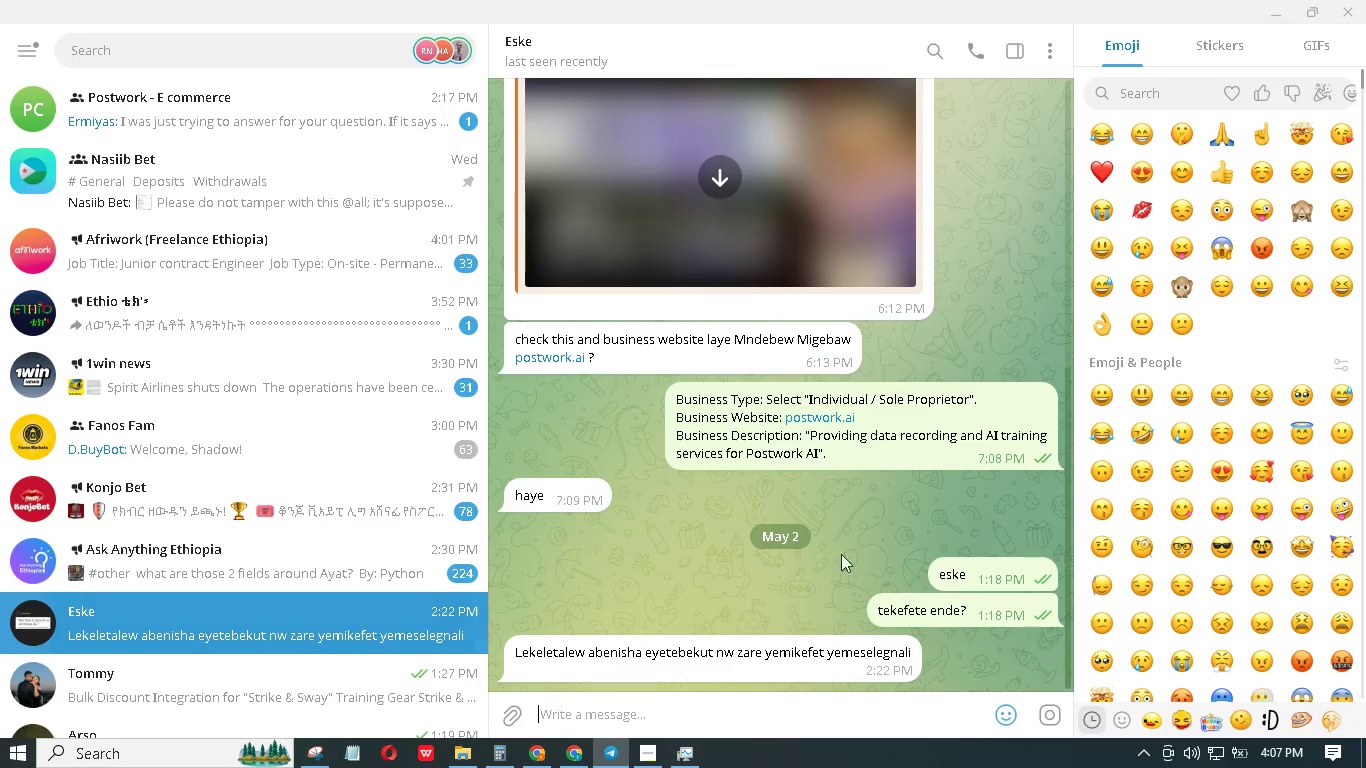 
scroll: coordinate [708, 465], scroll_direction: up, amount: 3.0
 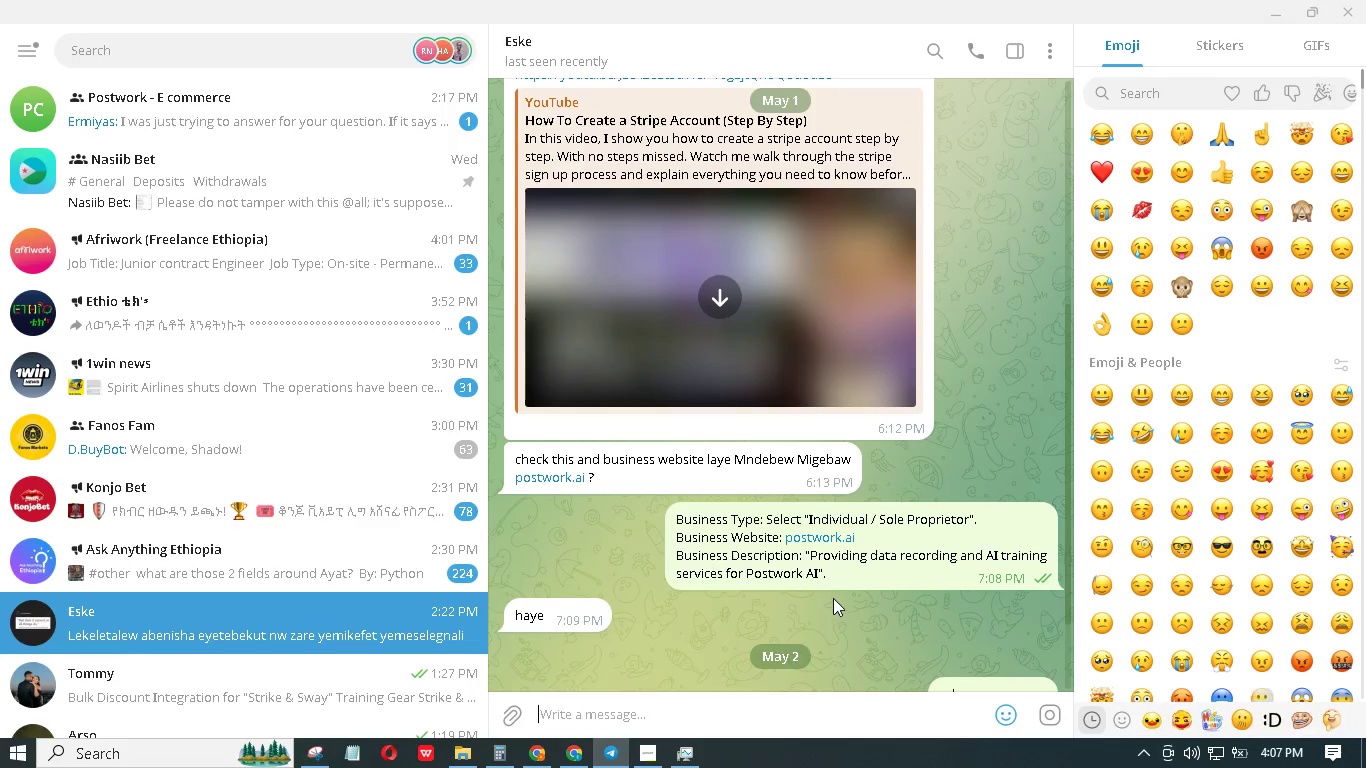 
right_click([851, 571])
 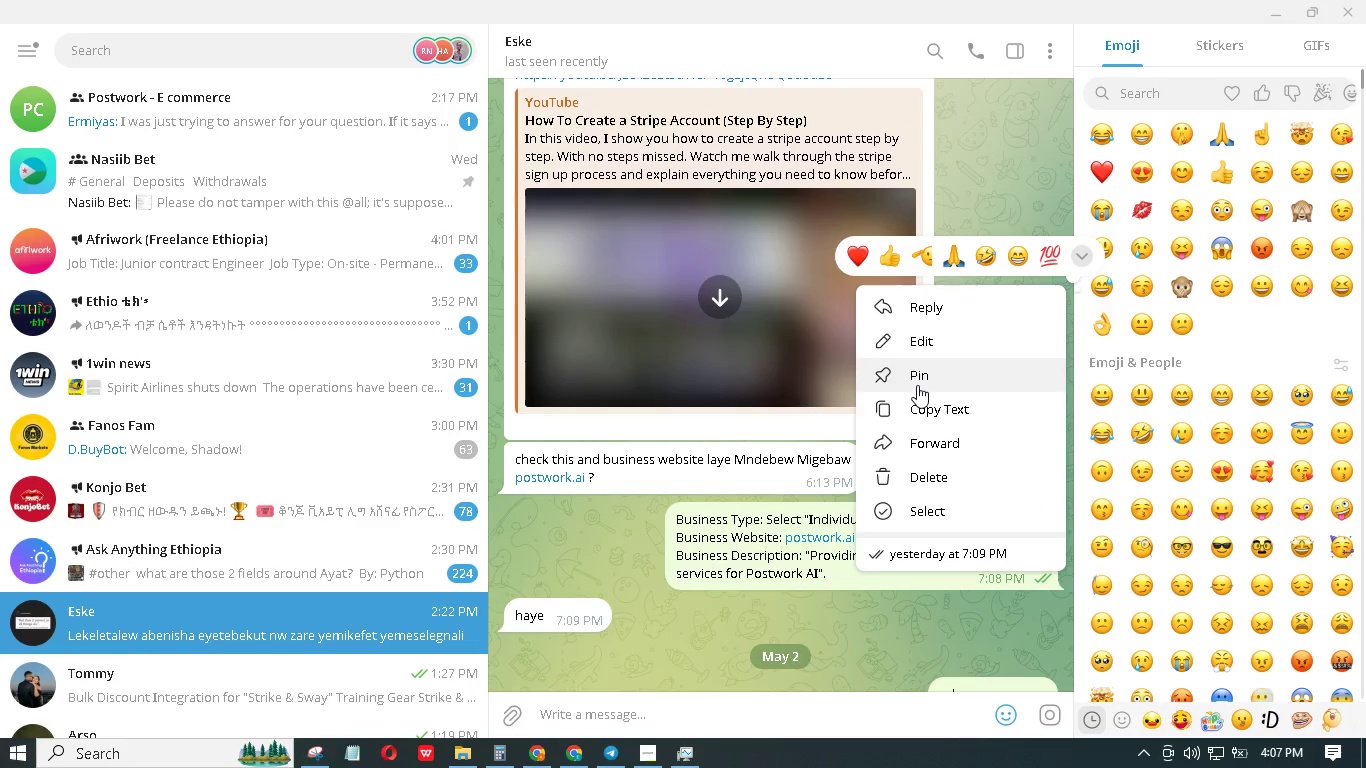 
left_click([944, 437])
 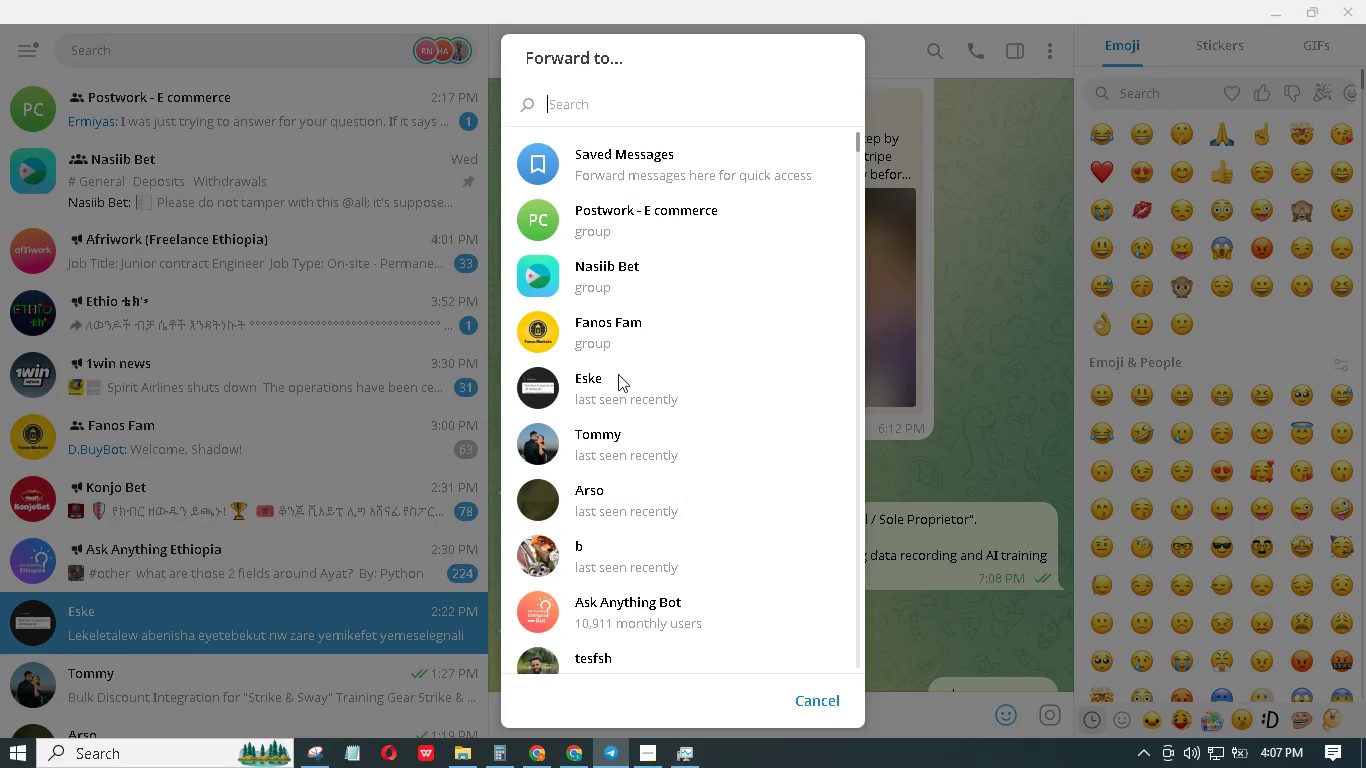 
left_click([635, 448])
 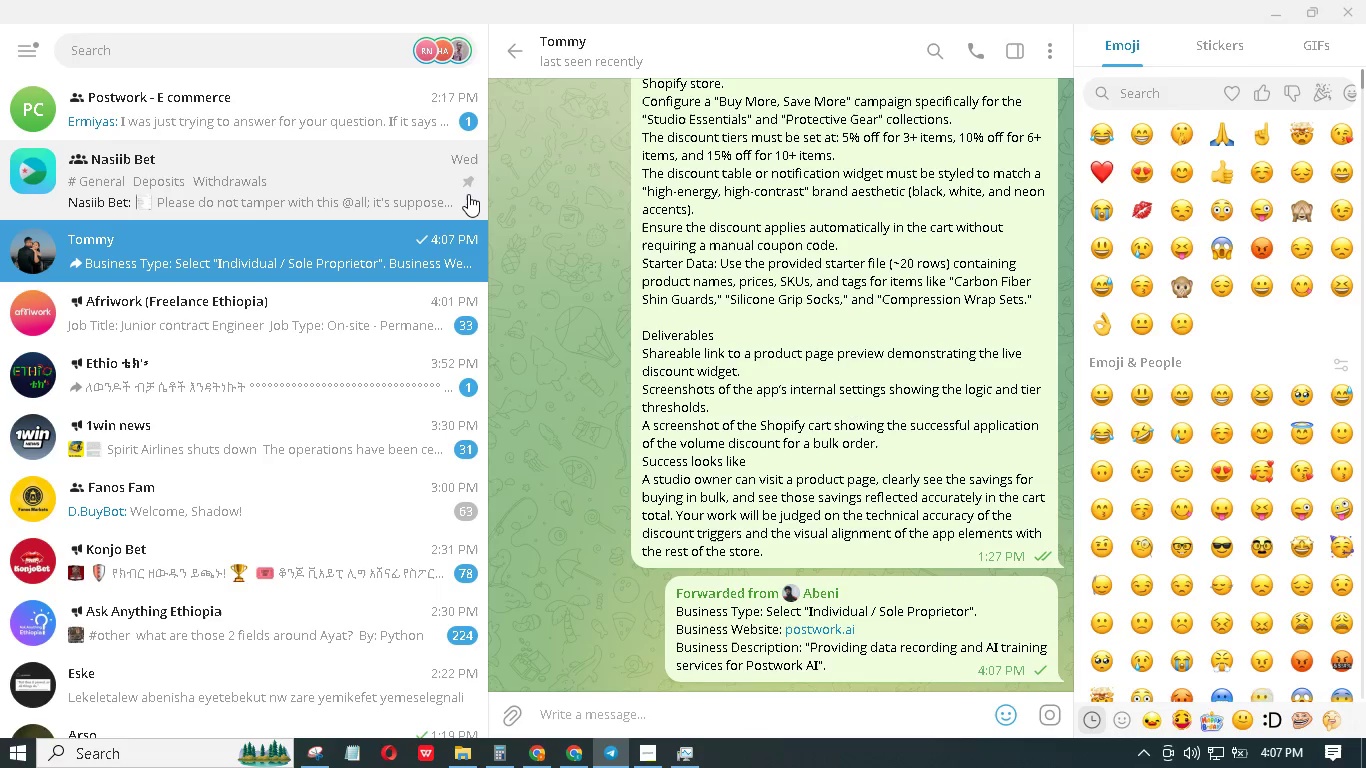 
wait(10.75)
 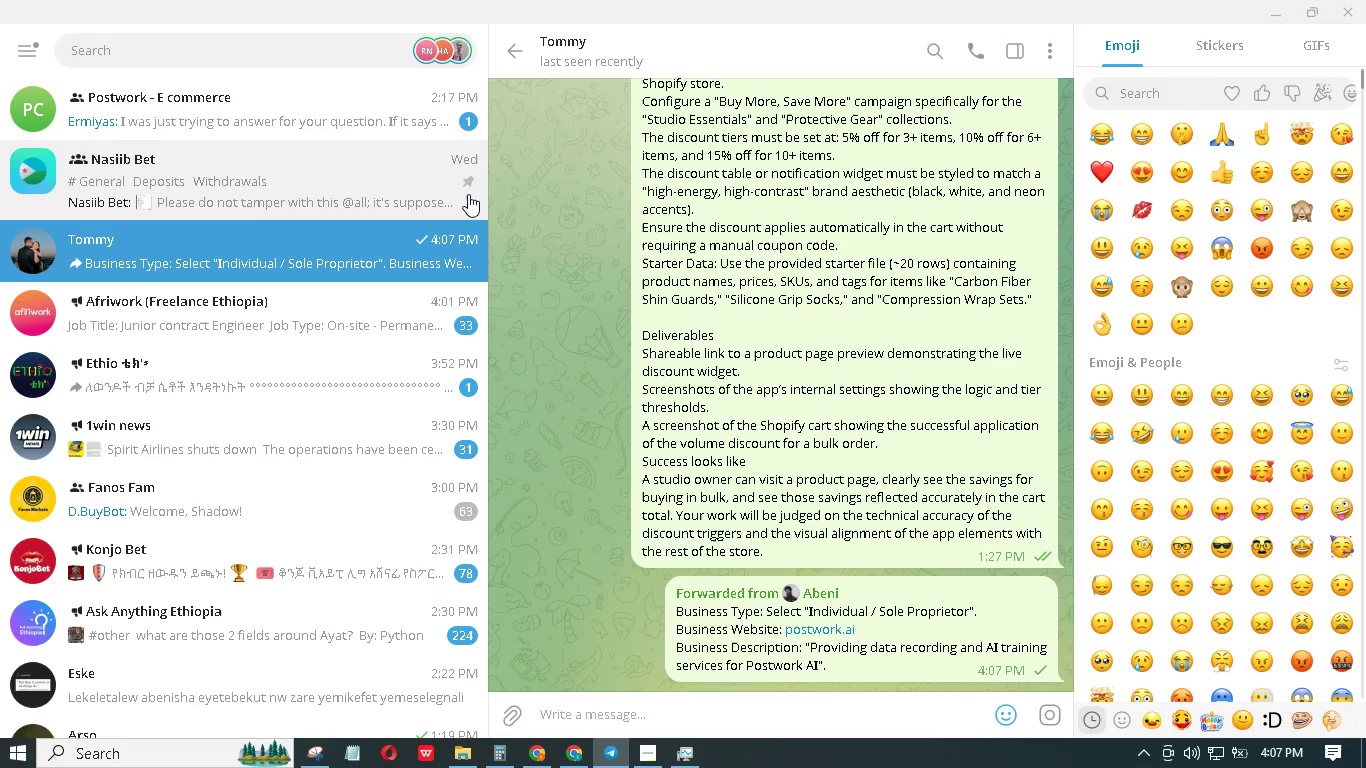 
left_click([209, 162])
 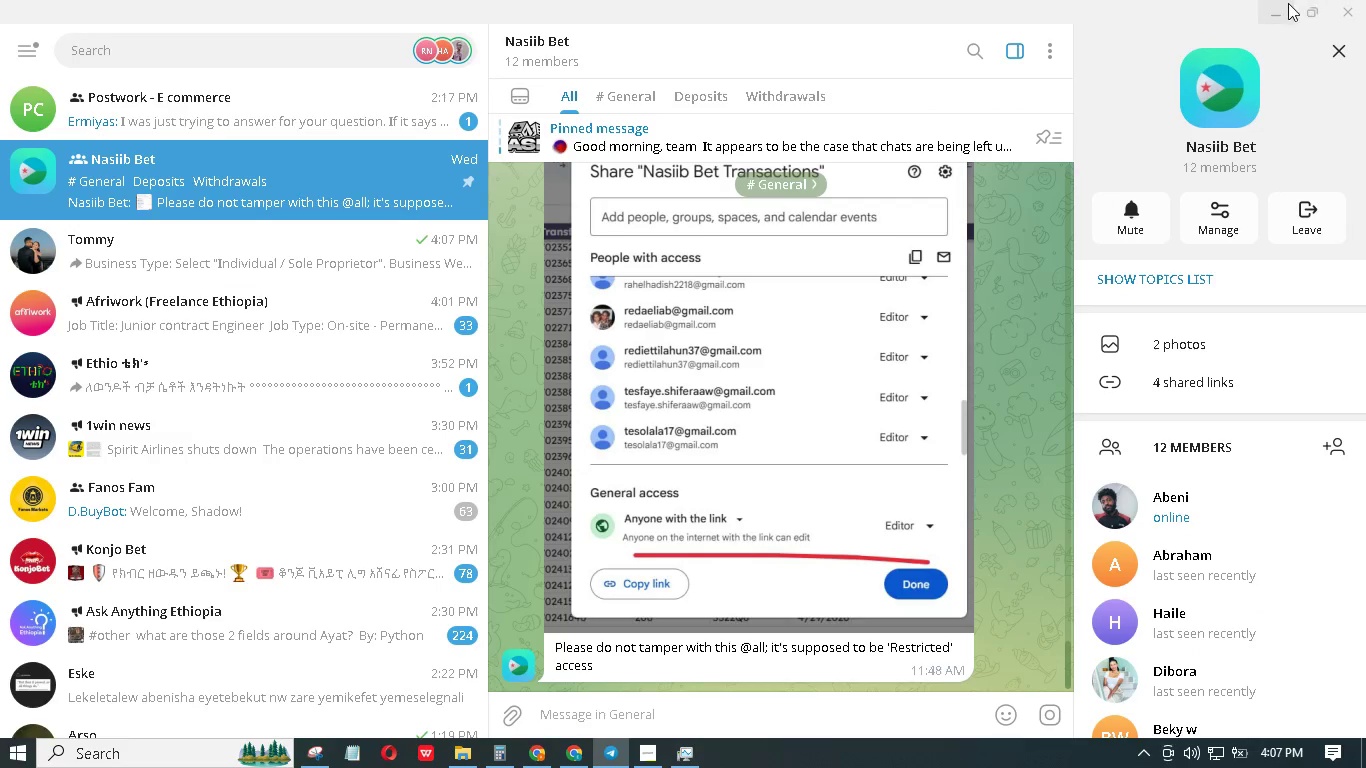 
left_click([1285, 5])
 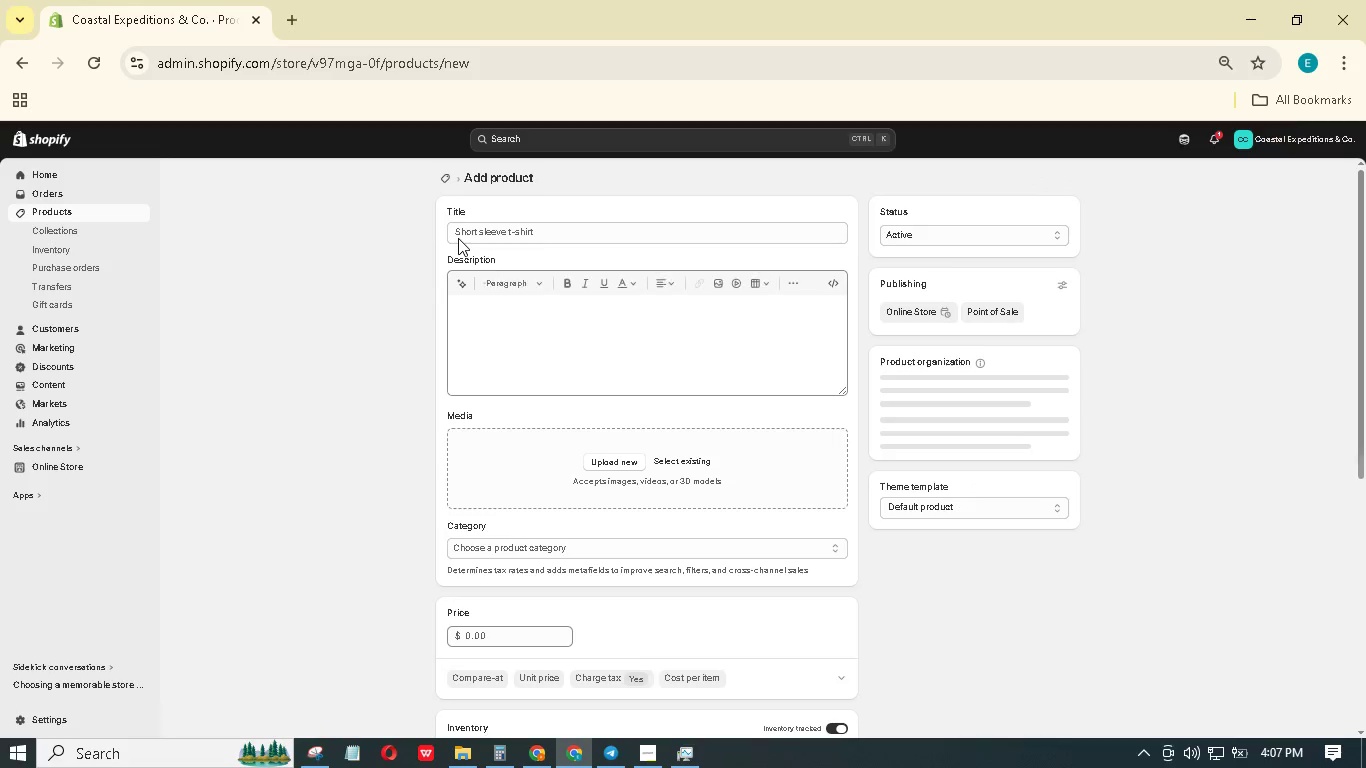 
wait(6.73)
 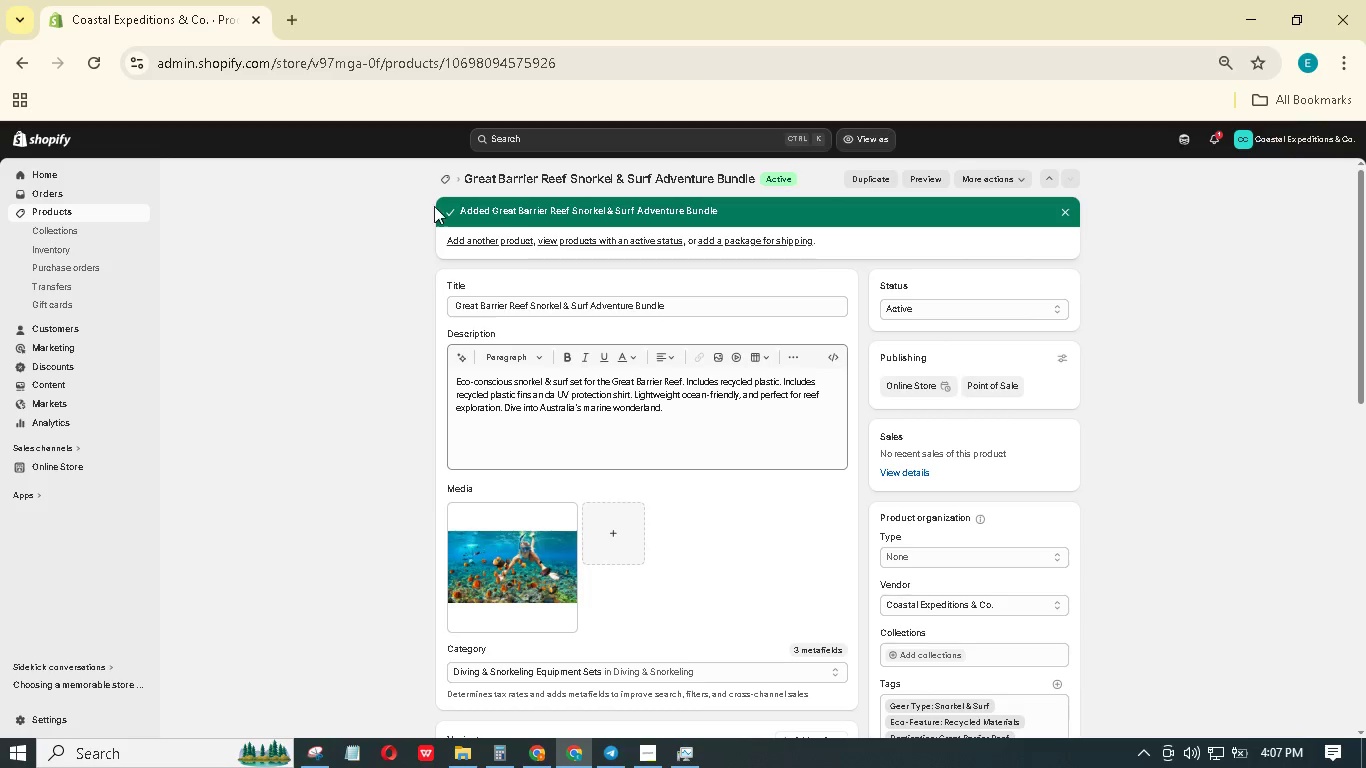 
left_click([528, 236])
 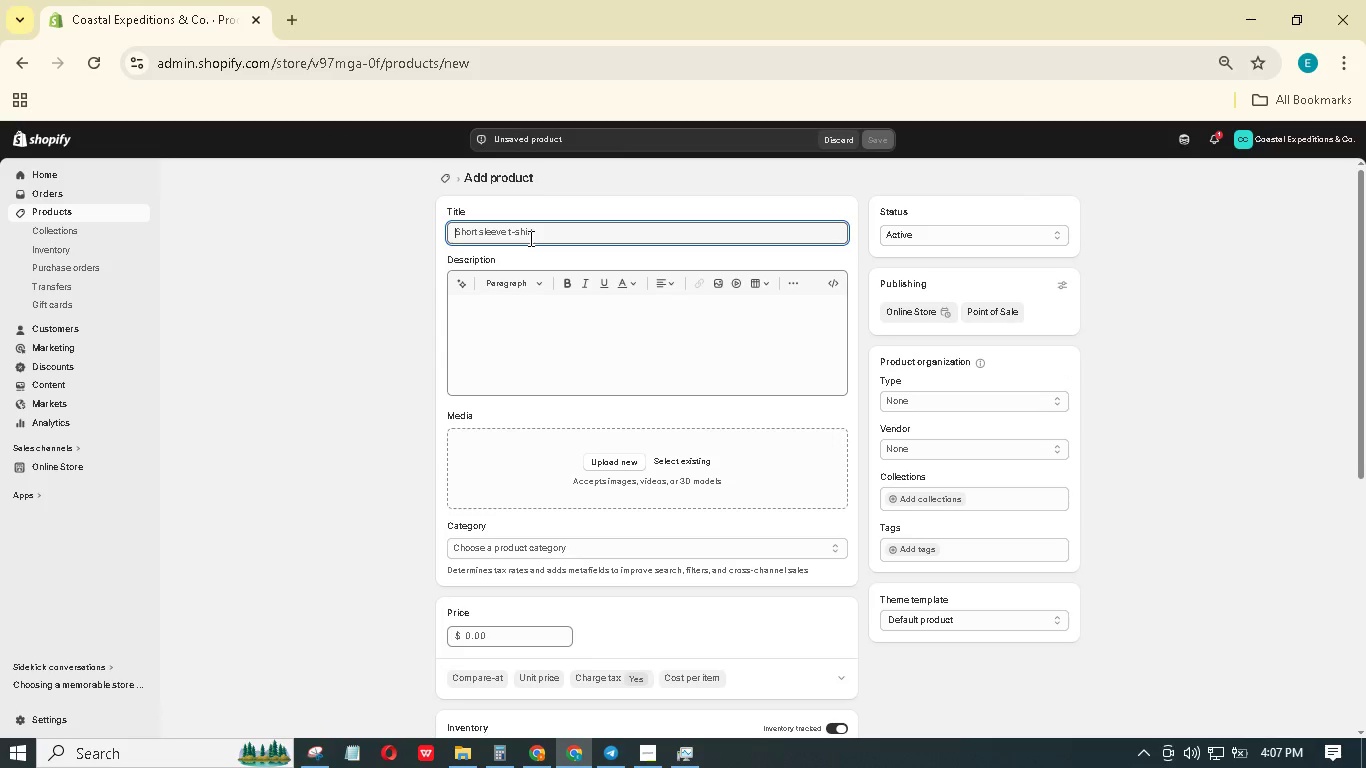 
type(Serengi Wil)
 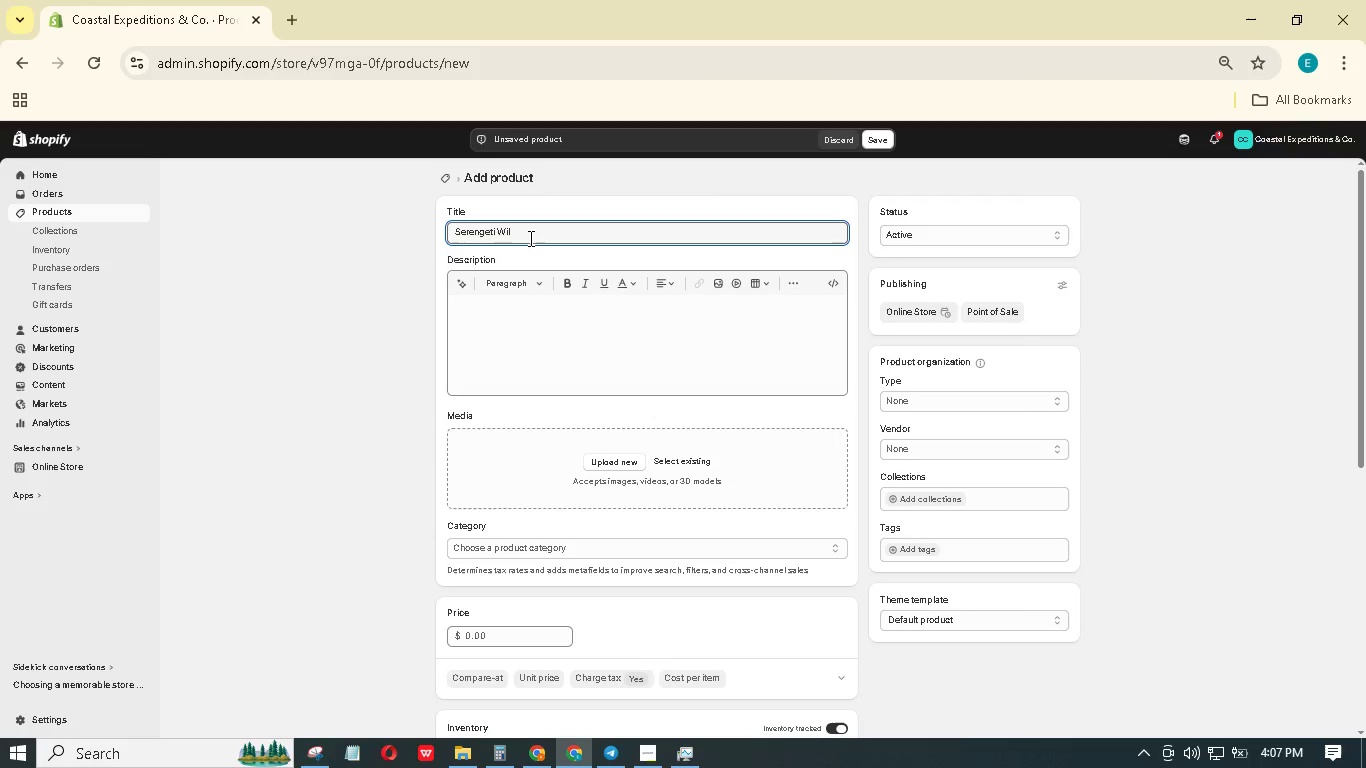 
wait(18.56)
 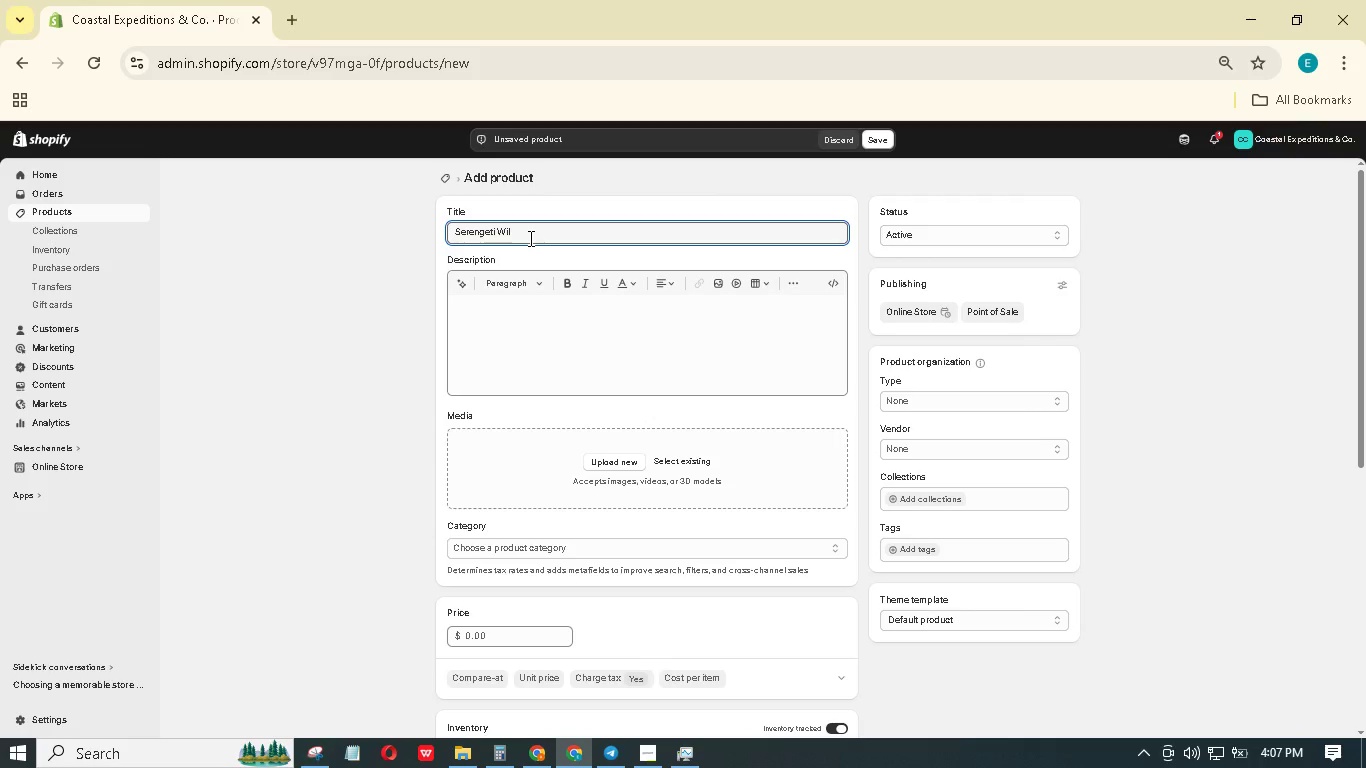 
left_click([608, 762])
 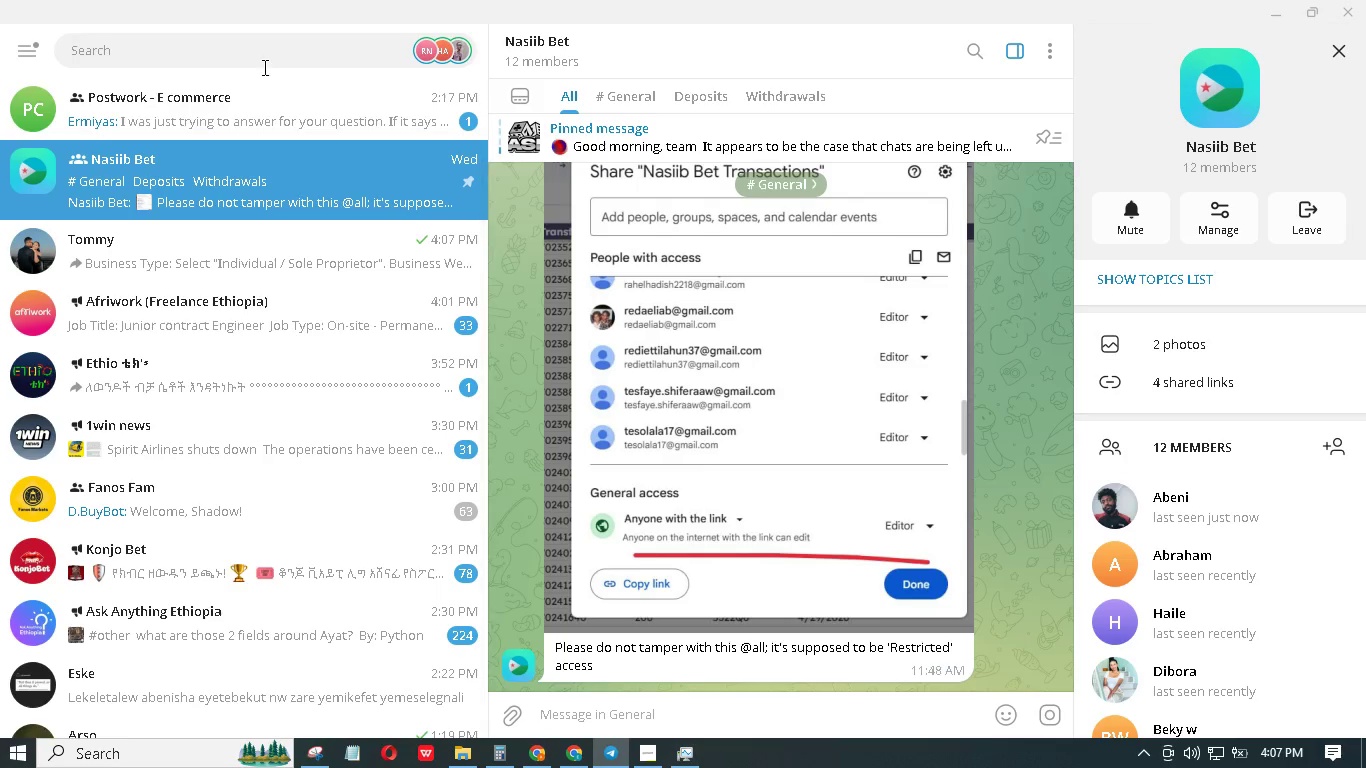 
left_click([264, 56])
 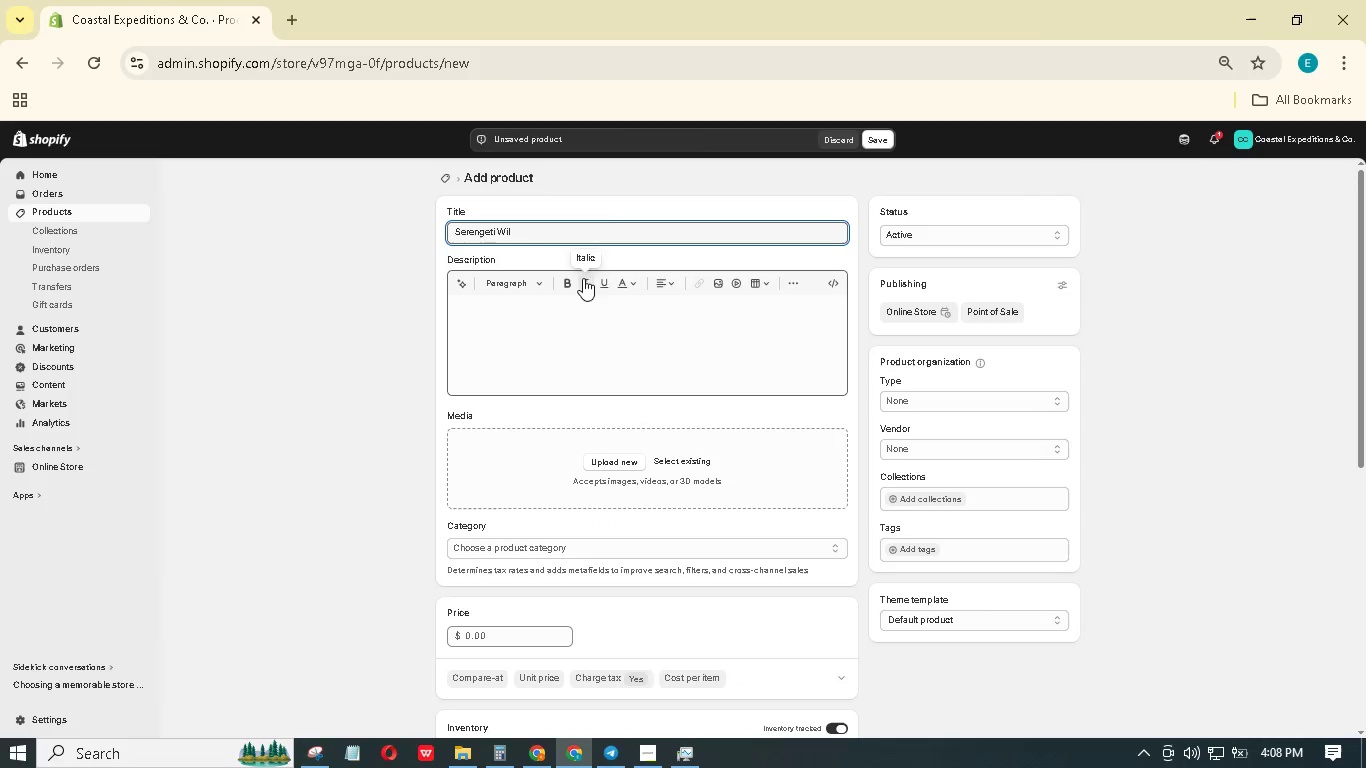 
wait(18.95)
 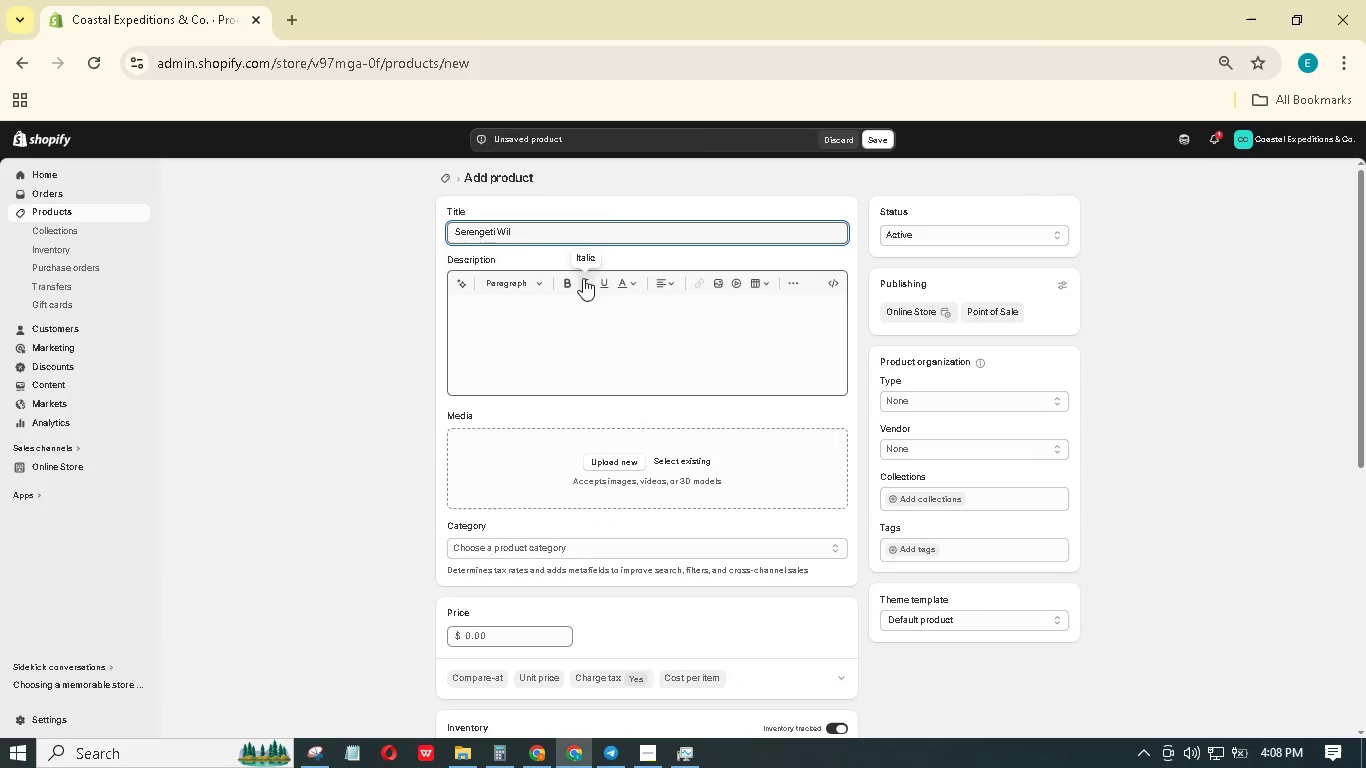 
type(dlife Saf)
 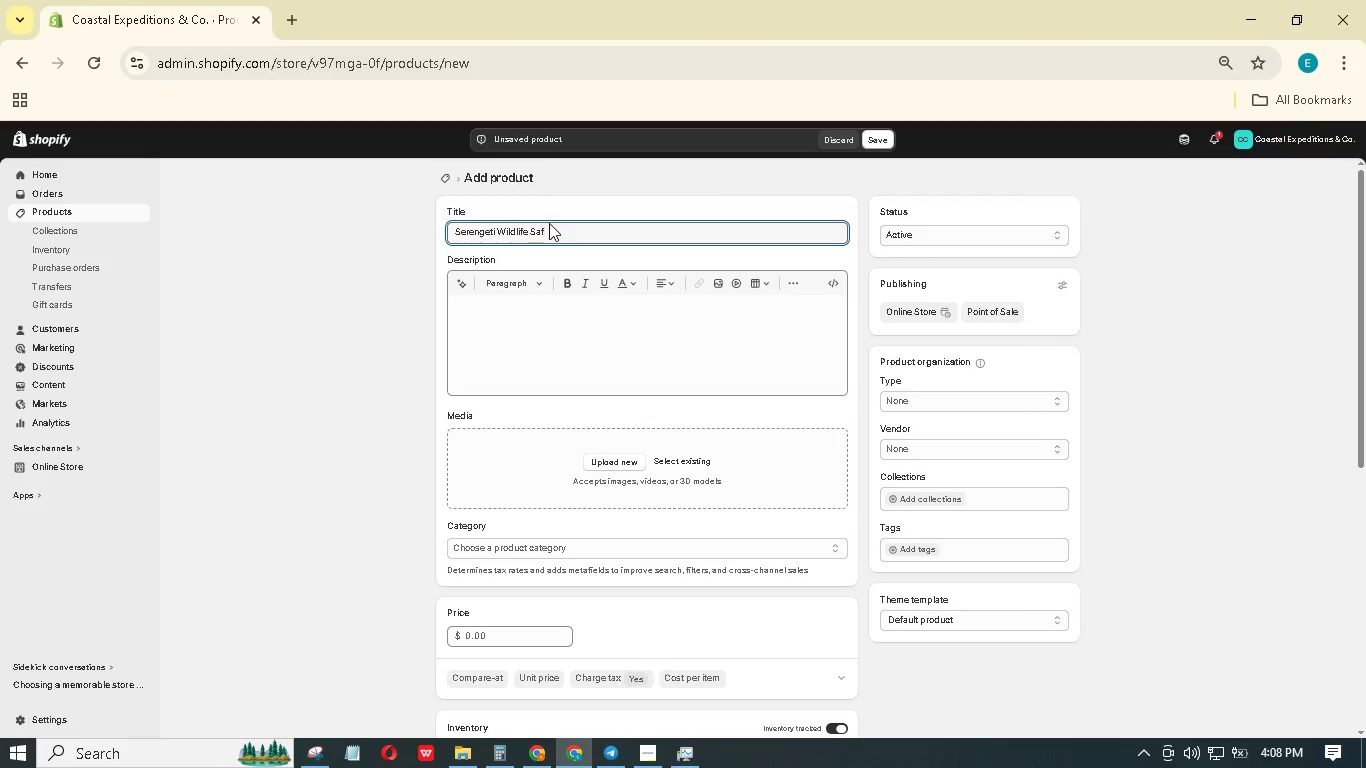 
wait(7.98)
 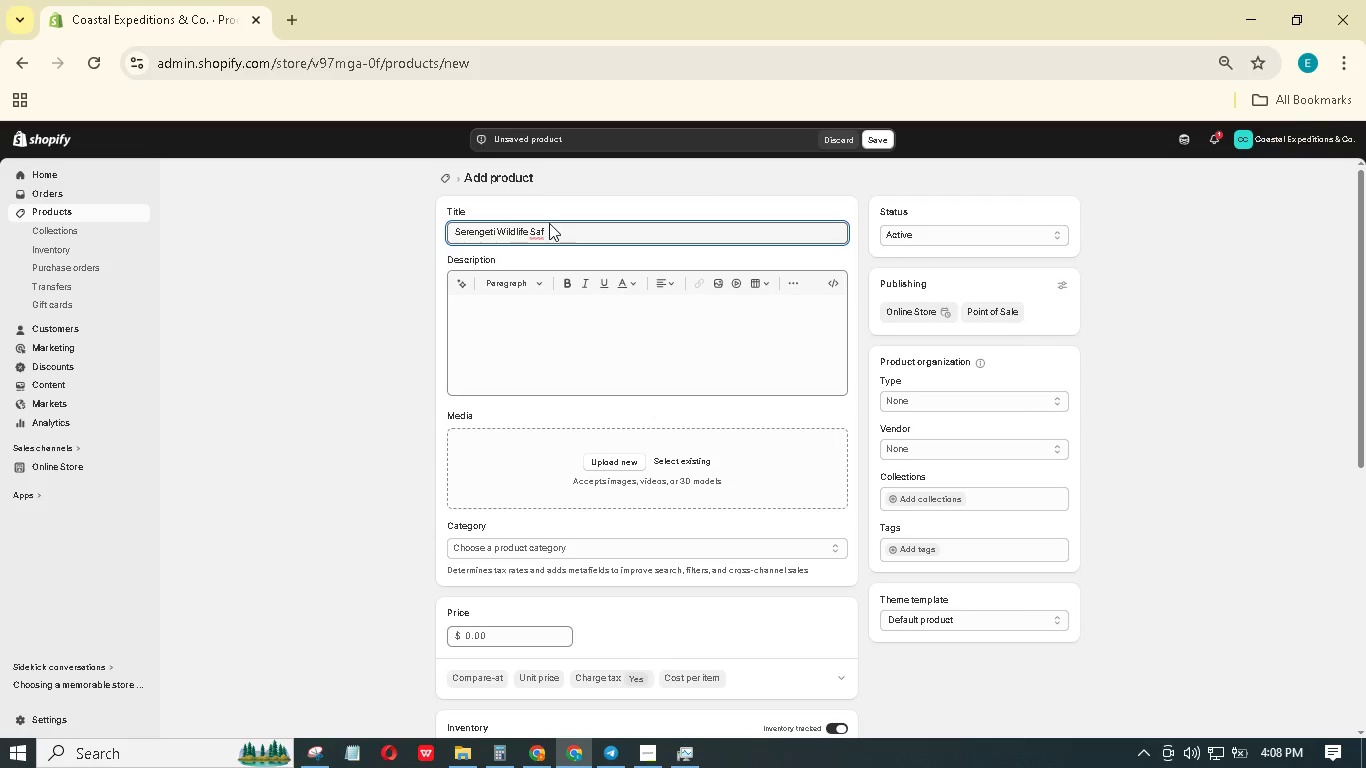 
left_click([614, 755])
 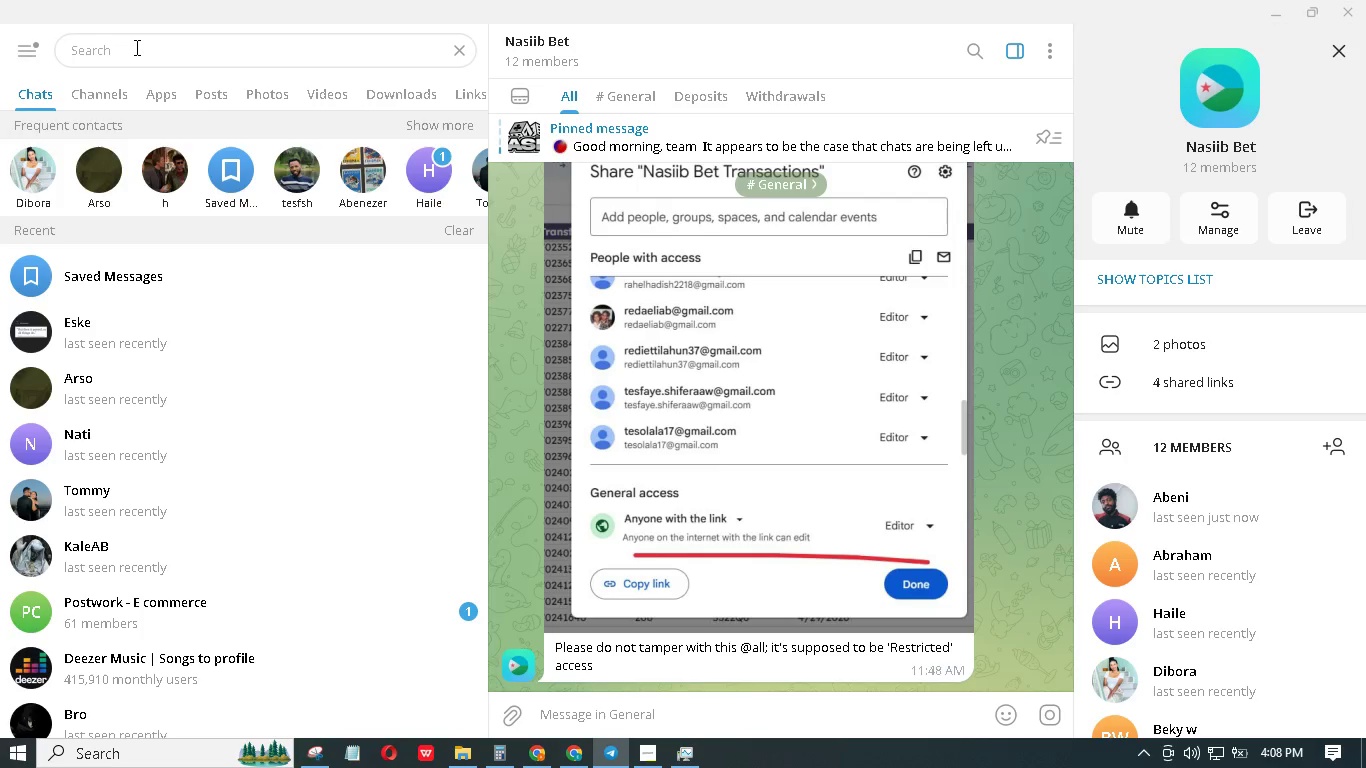 
left_click([135, 47])
 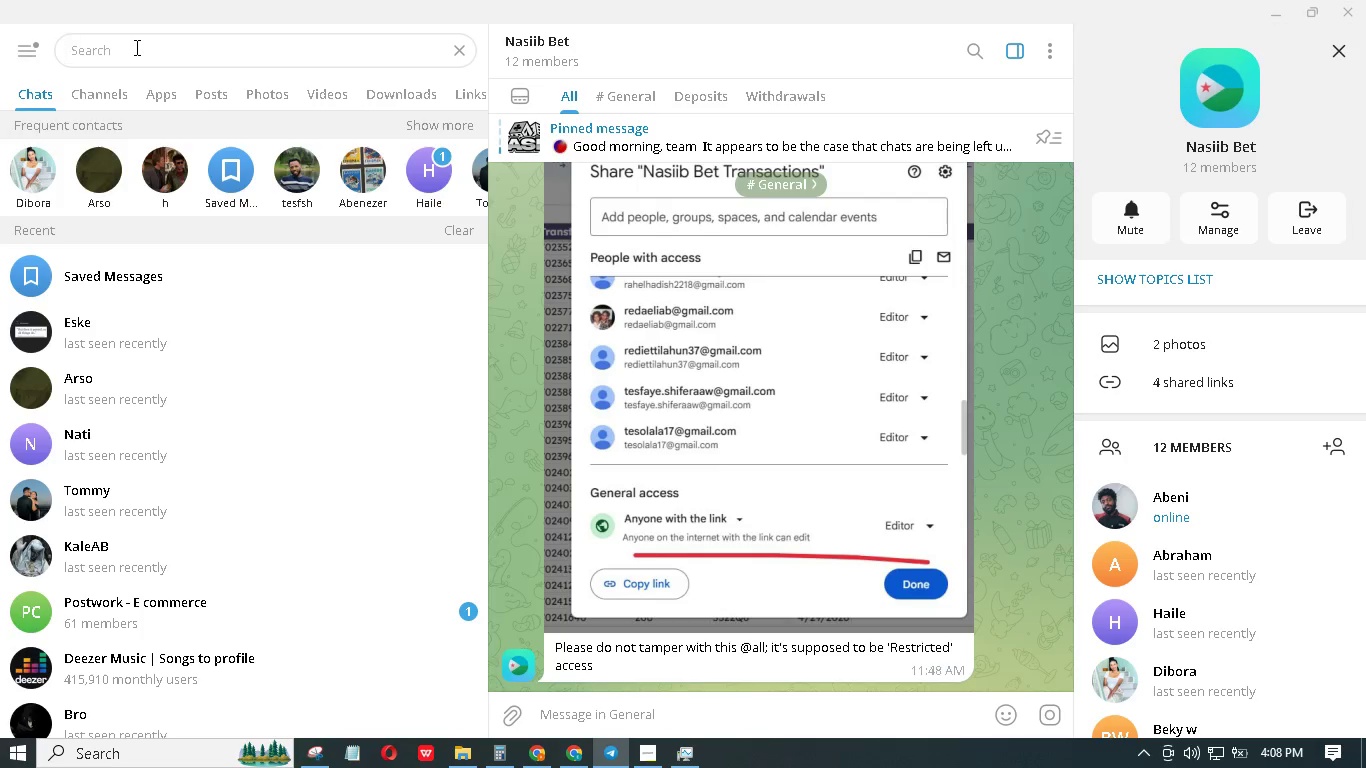 
type(@Black_AK)
 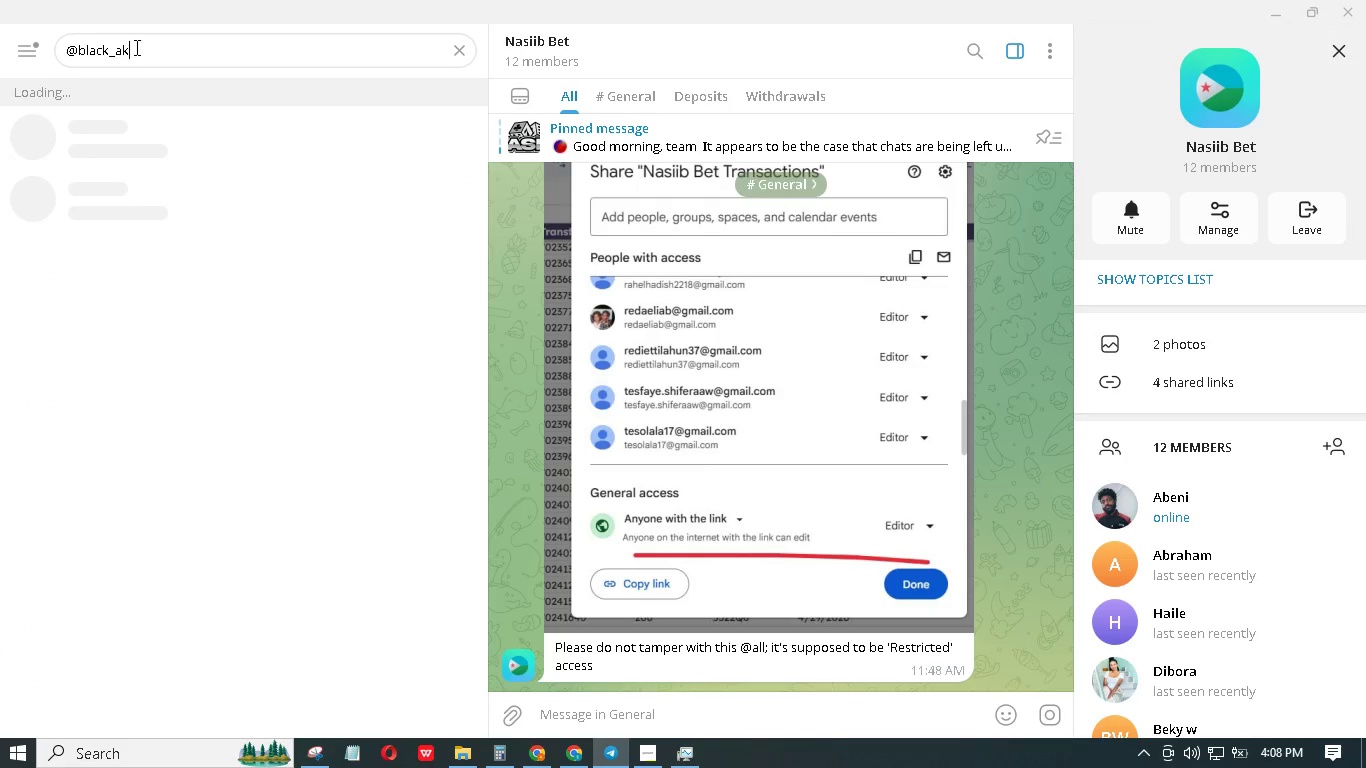 
left_click([99, 46])
 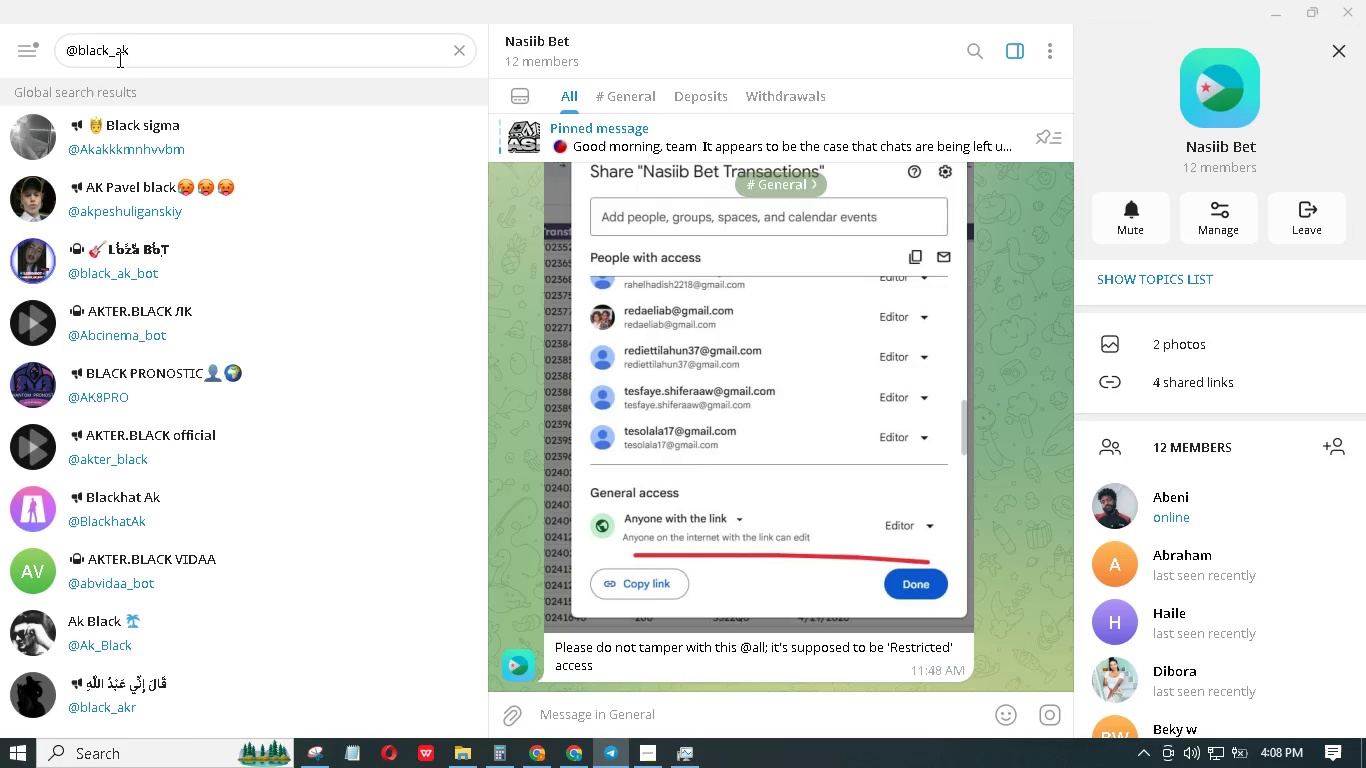 
key(I)
 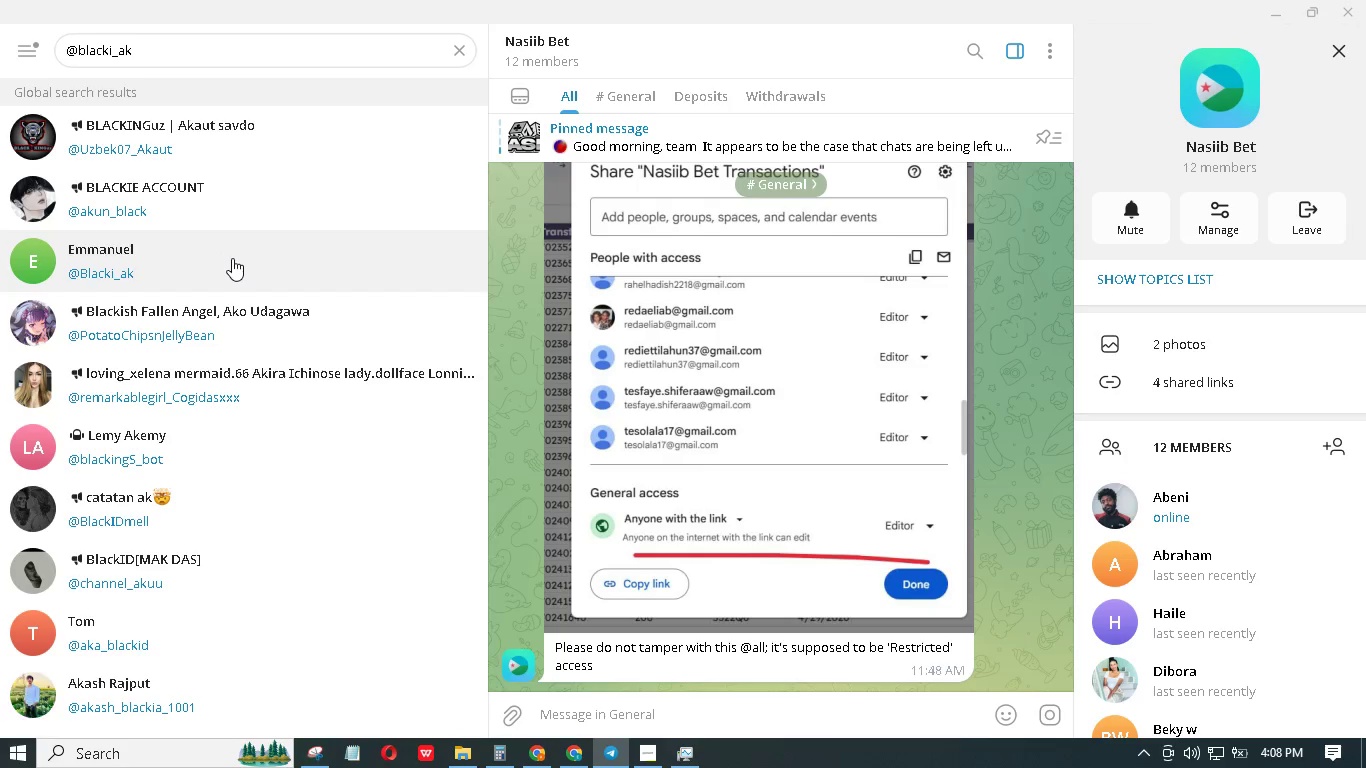 
wait(5.25)
 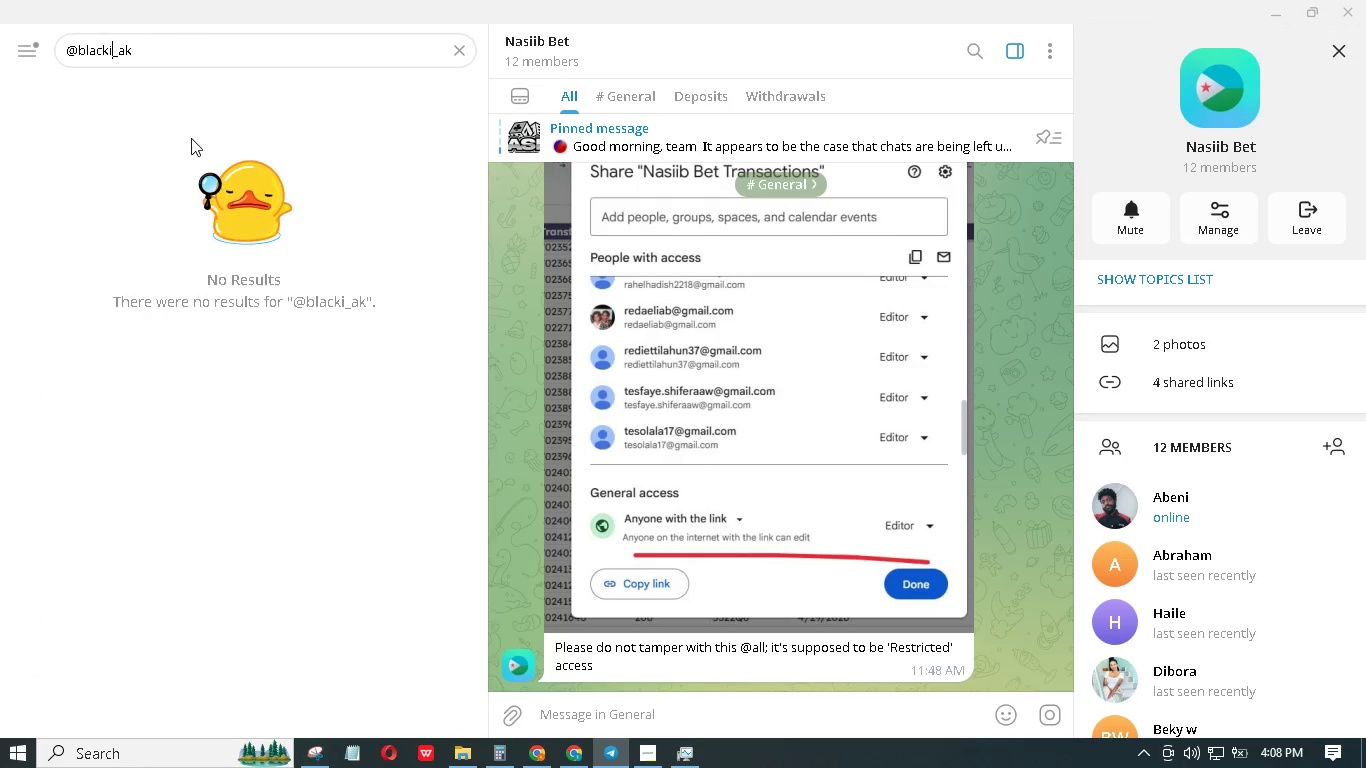 
left_click([232, 258])
 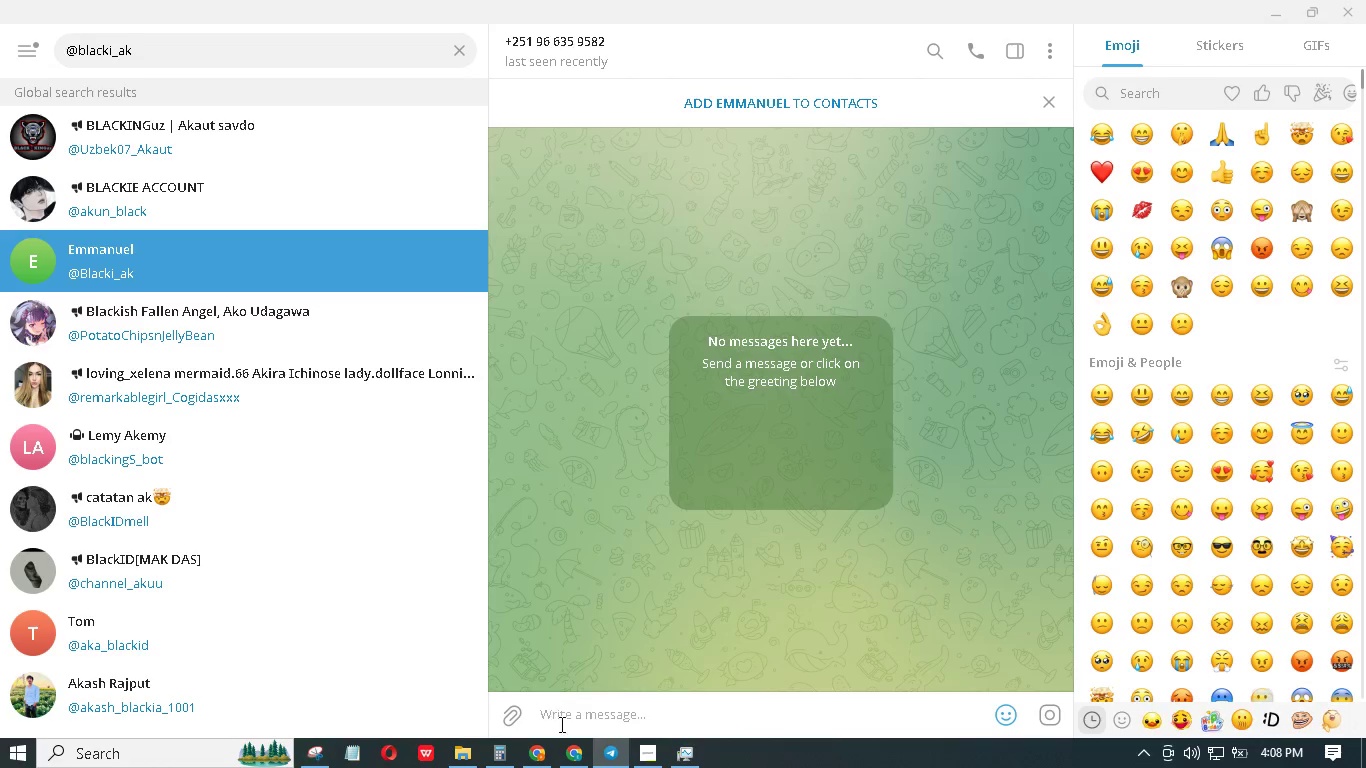 
left_click([566, 709])
 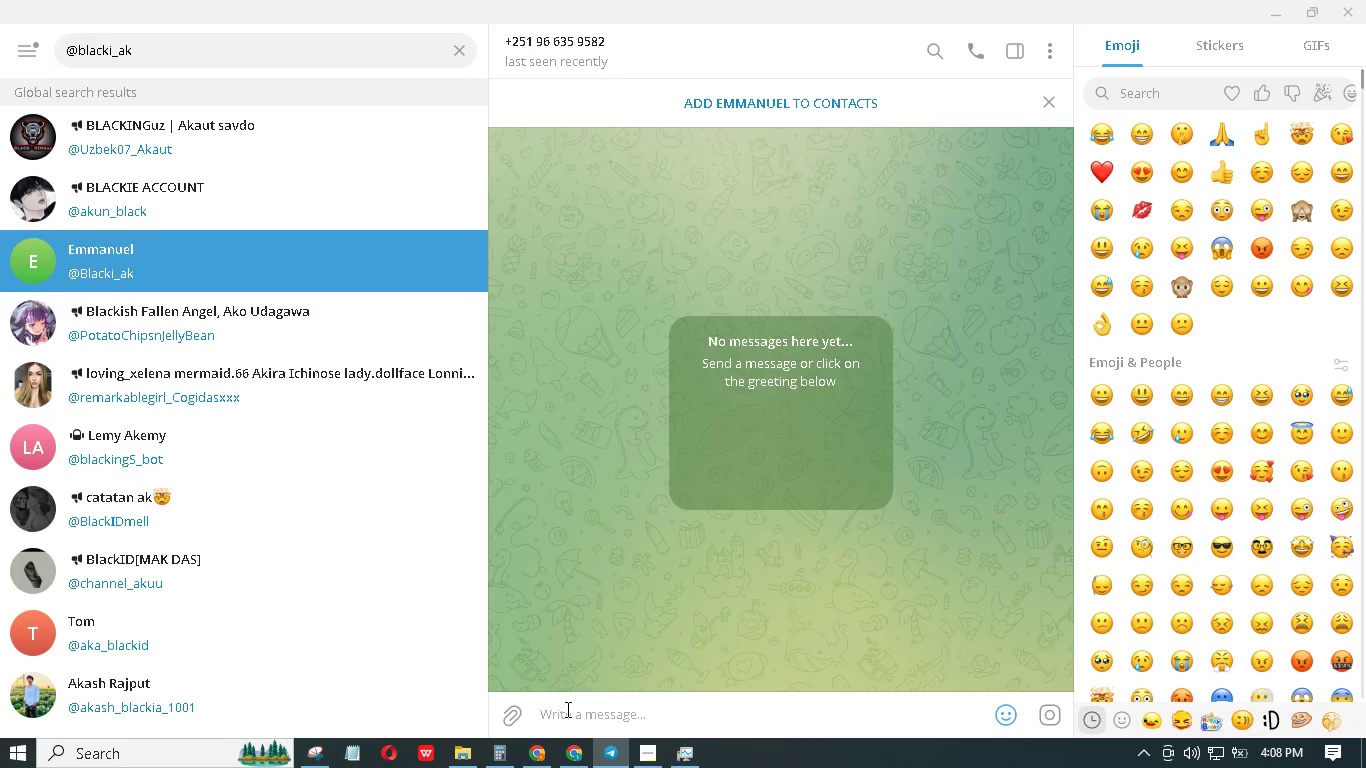 
key(H)
 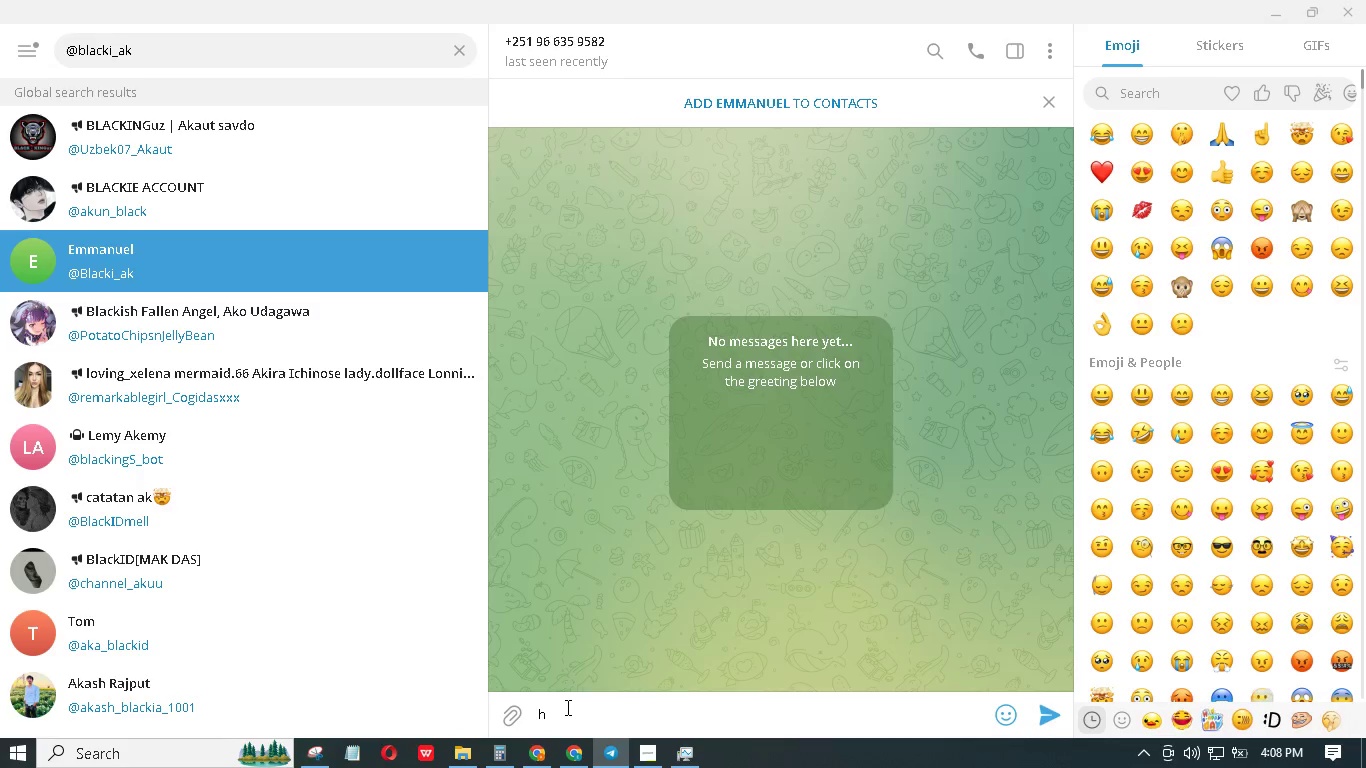 
key(Enter)
 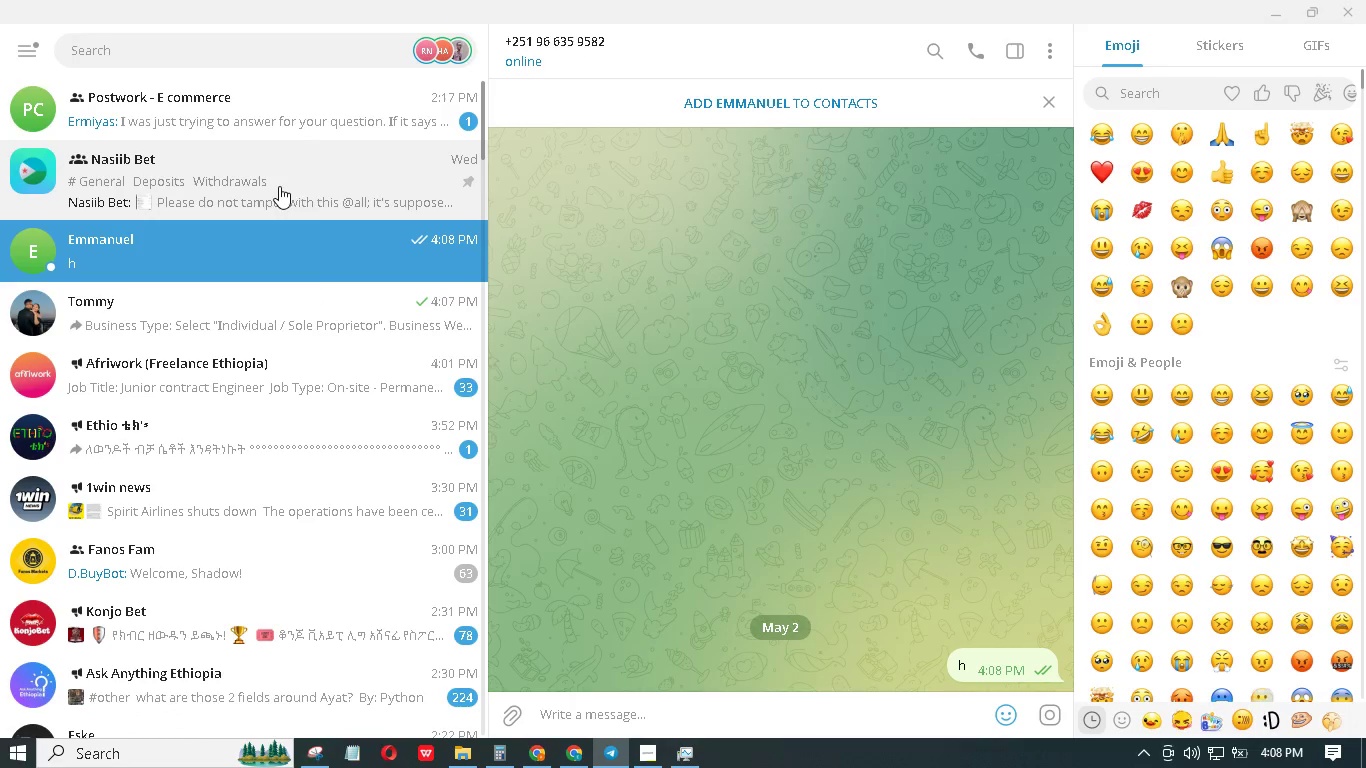 
scroll: coordinate [251, 362], scroll_direction: down, amount: 1.0
 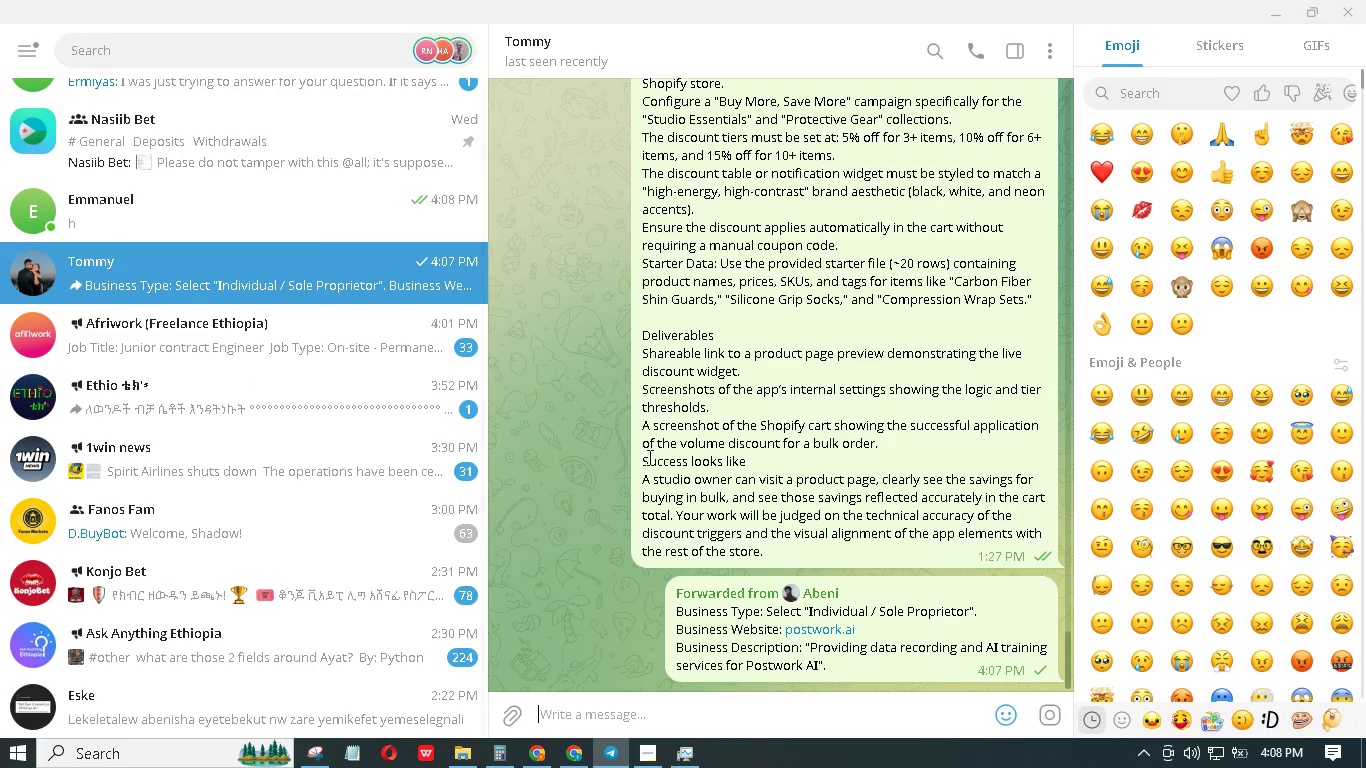 
right_click([832, 650])
 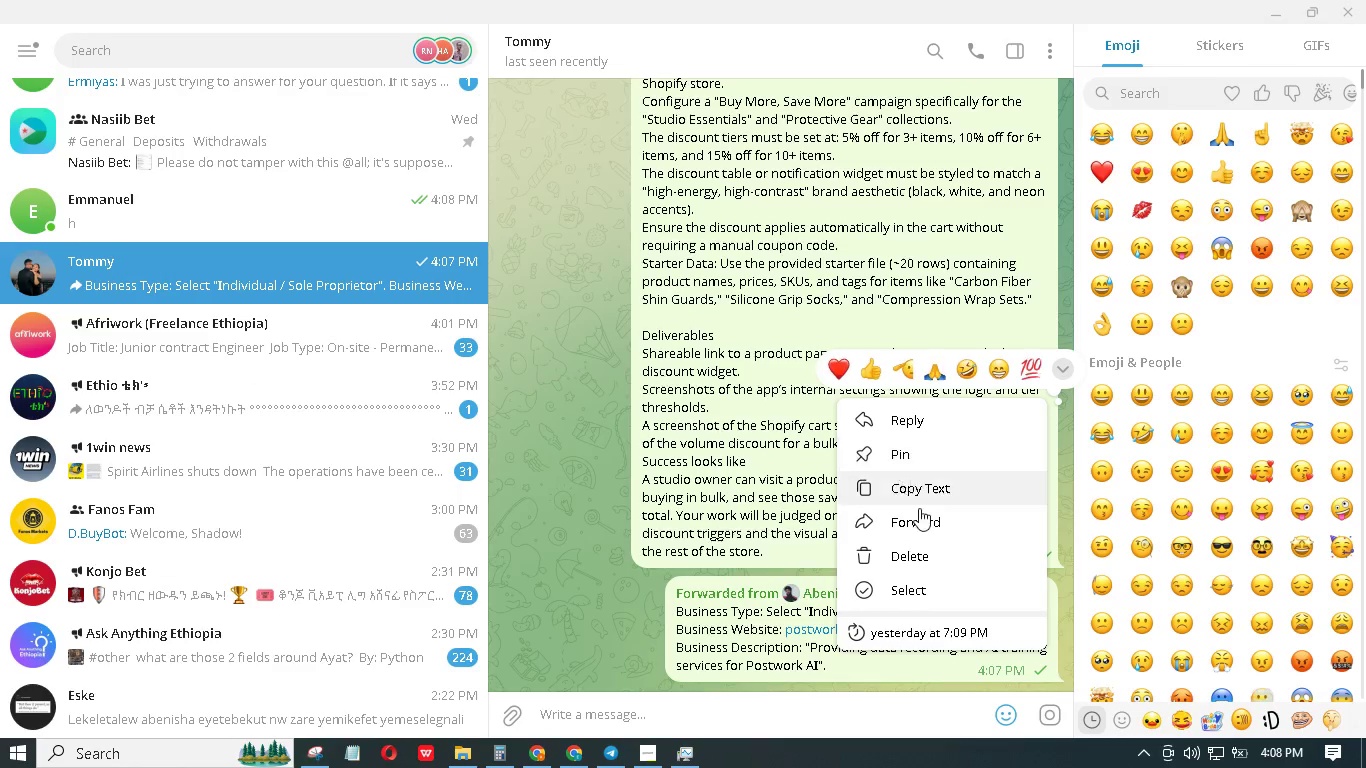 
left_click([920, 524])
 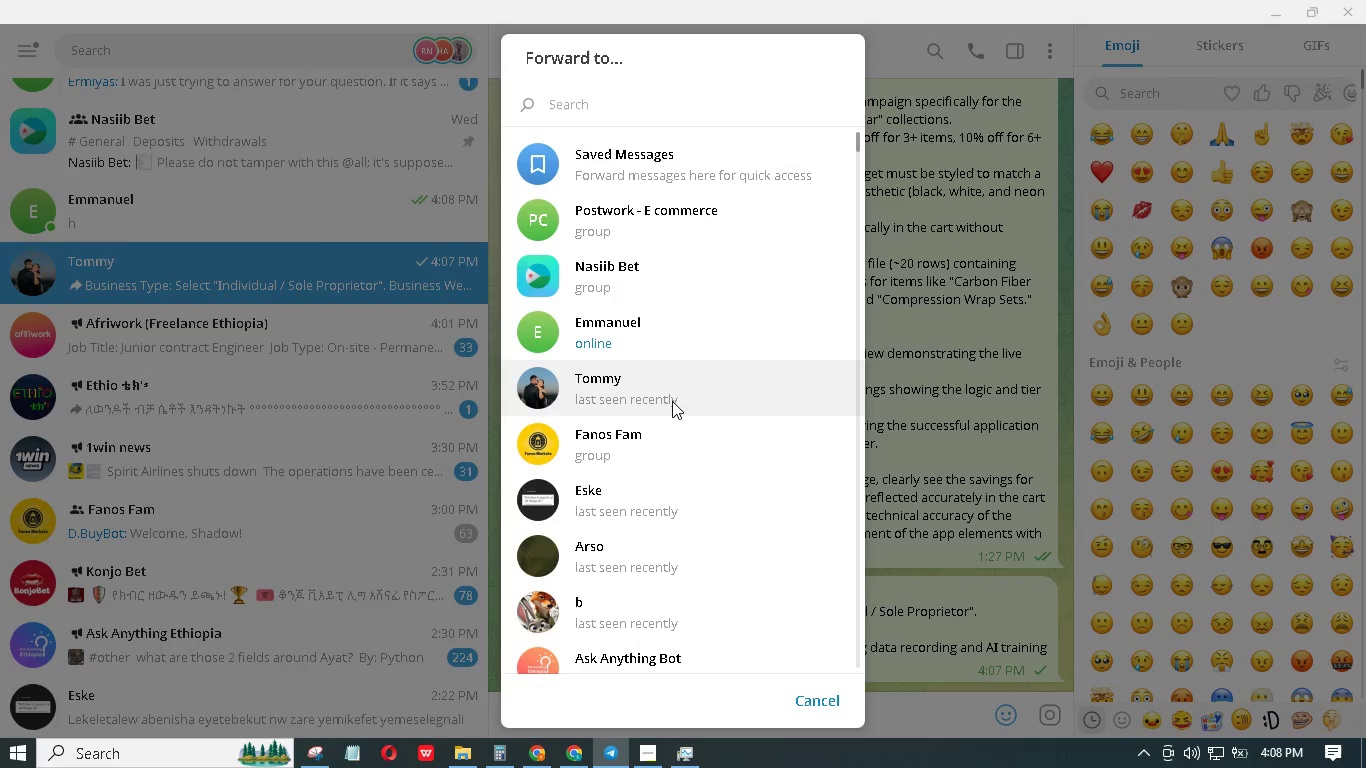 
left_click([663, 344])
 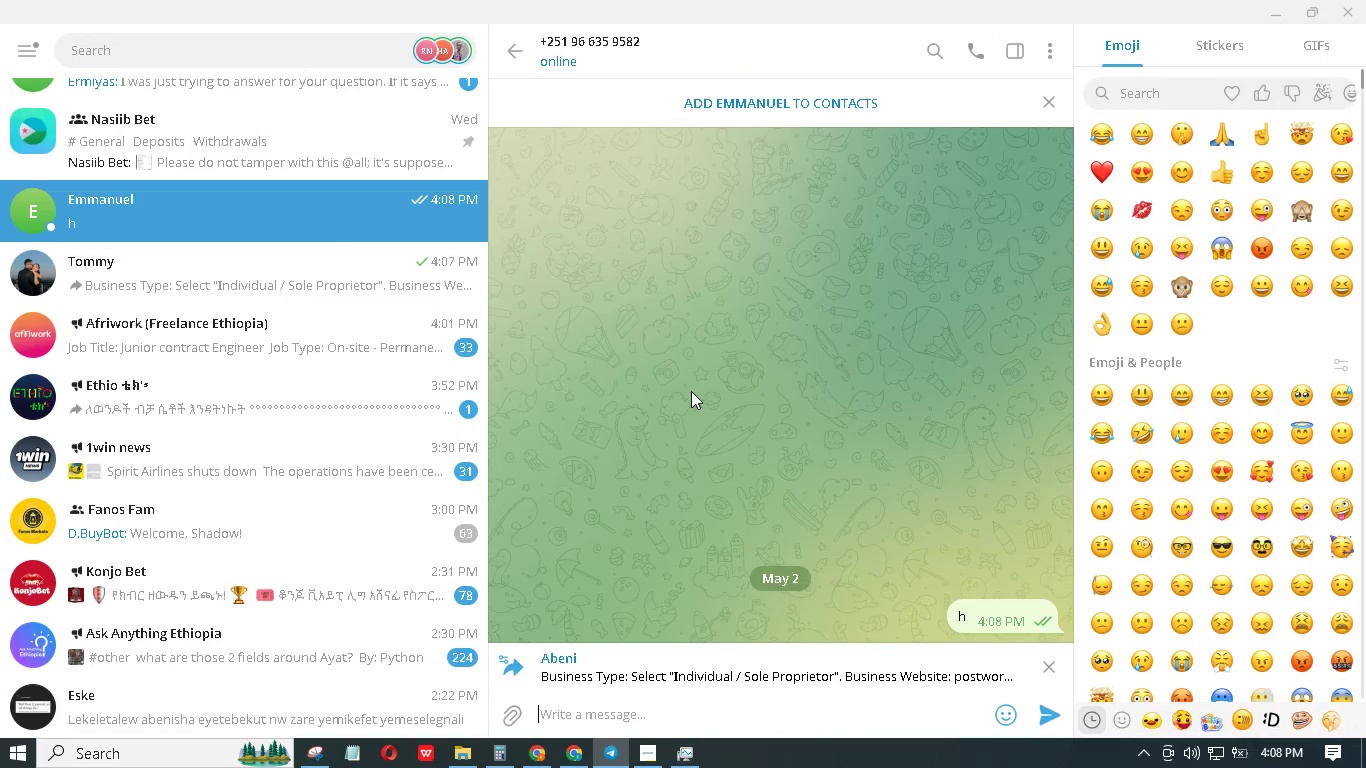 
key(Enter)
 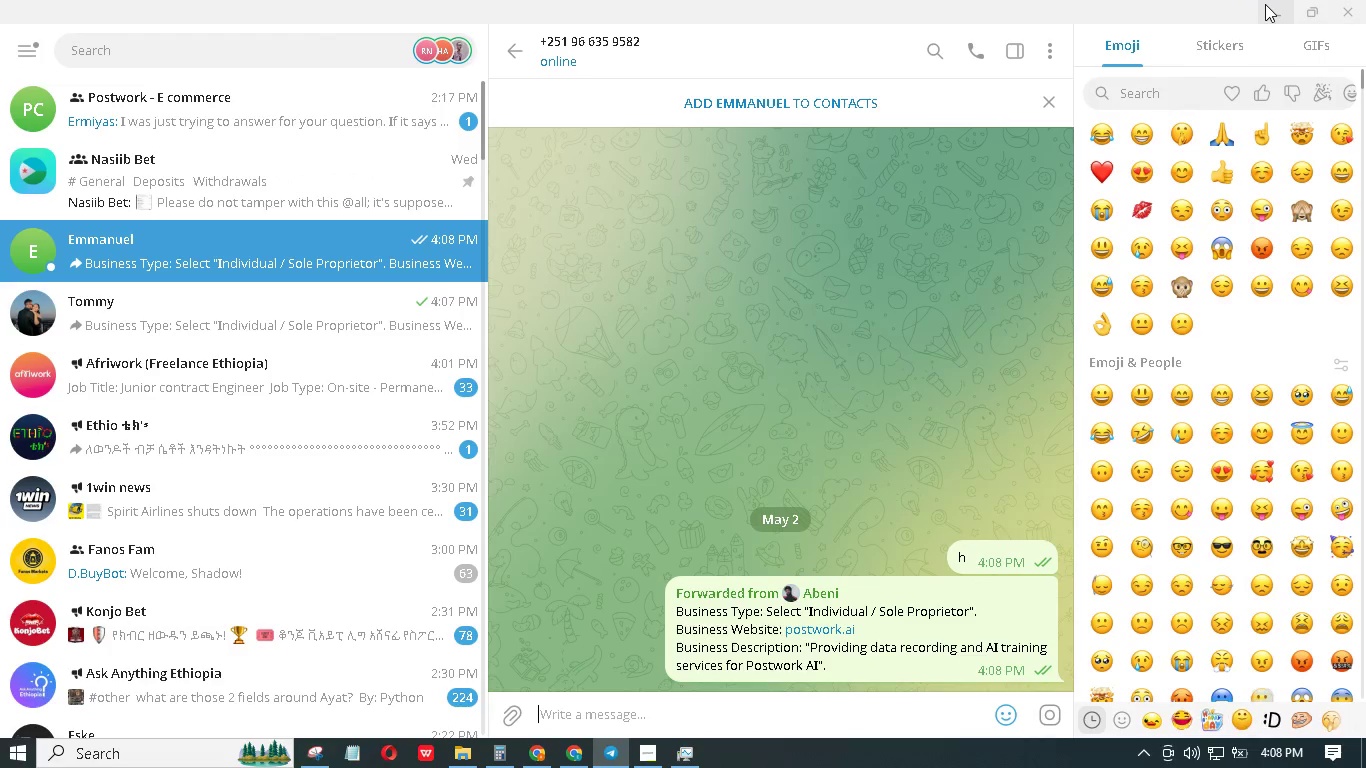 
left_click([1265, 4])
 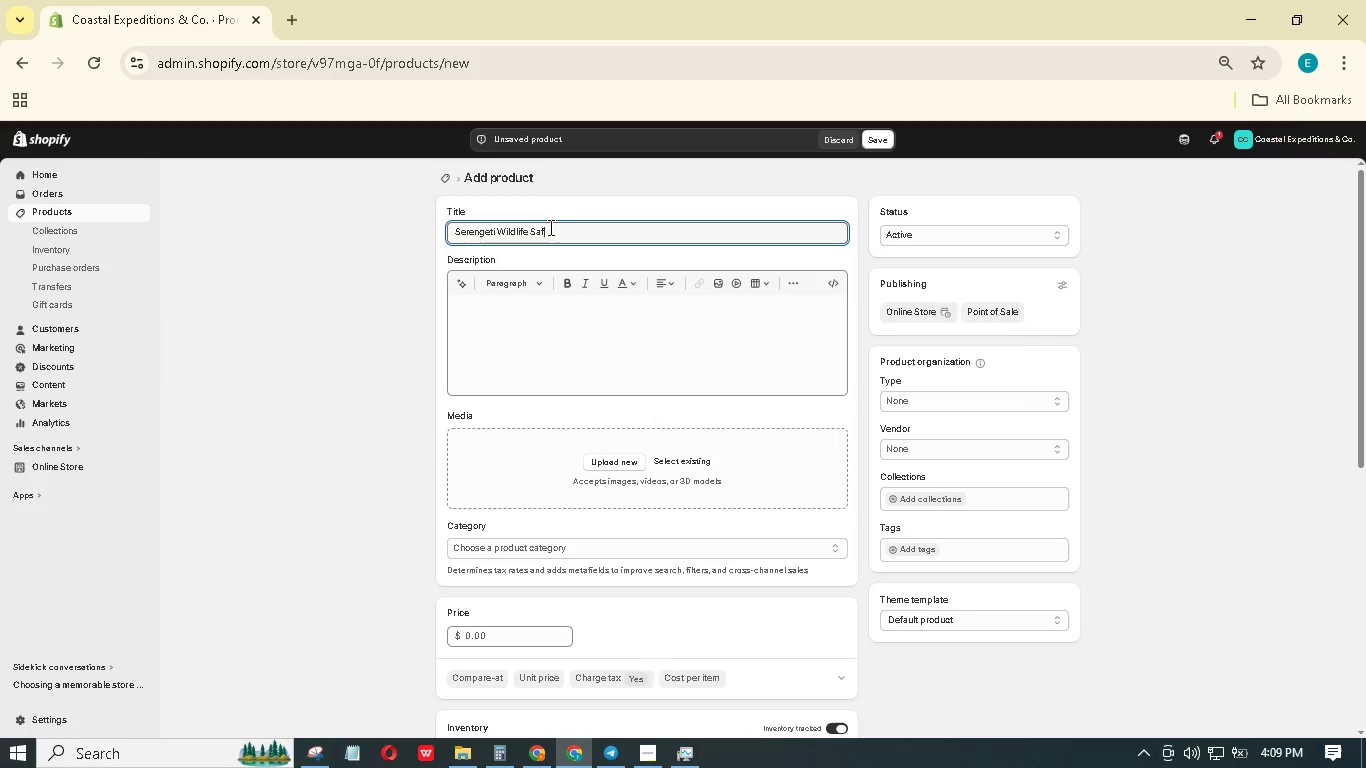 
wait(5.61)
 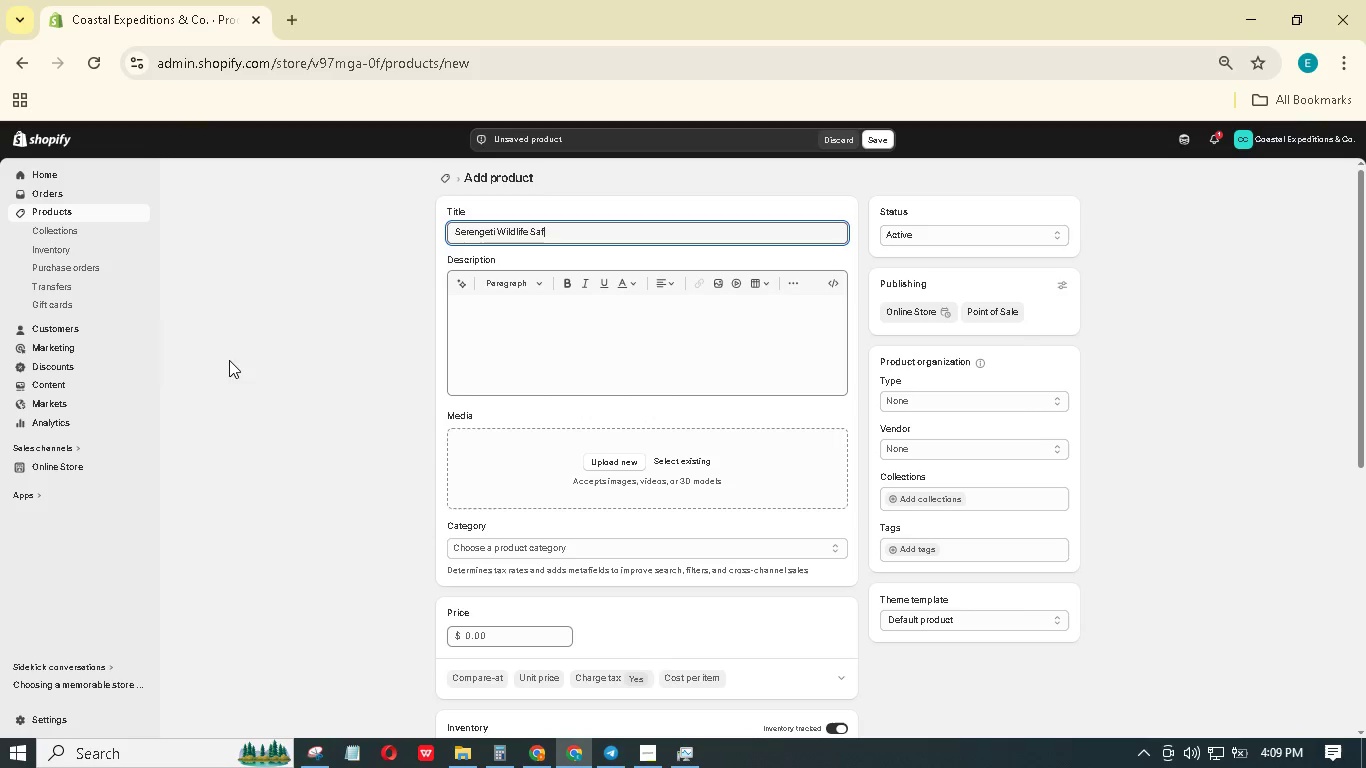 
type(ari Adenture Bundle)
 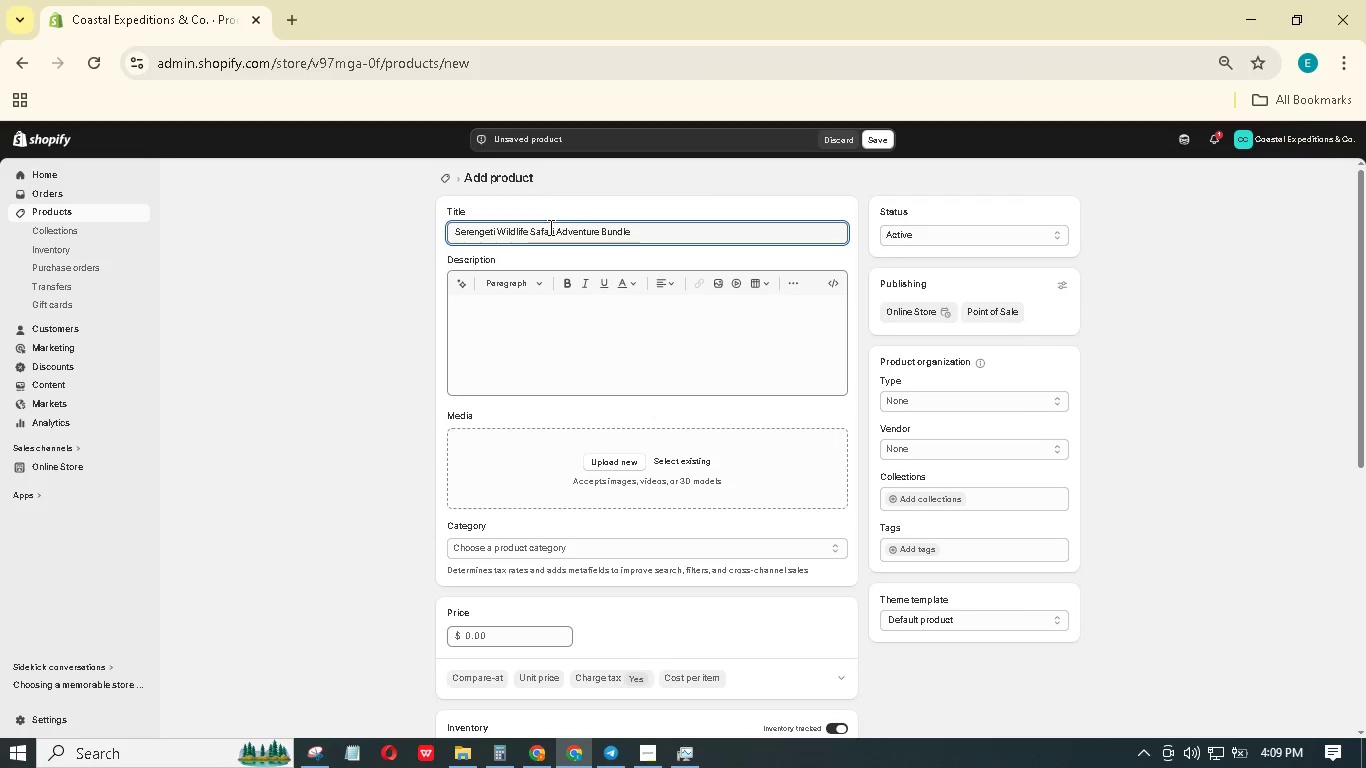 
left_click([625, 323])
 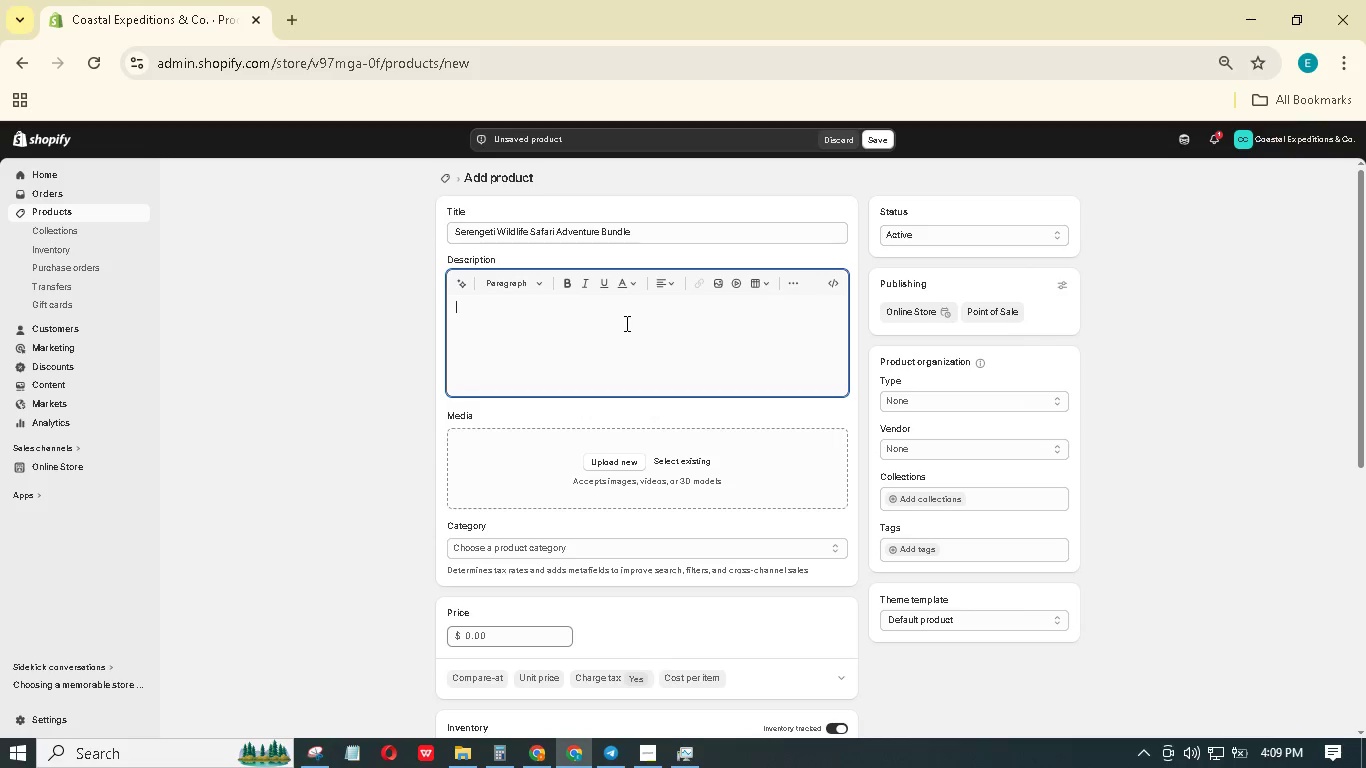 
type(Lightweight safari layers and high-zoom )
 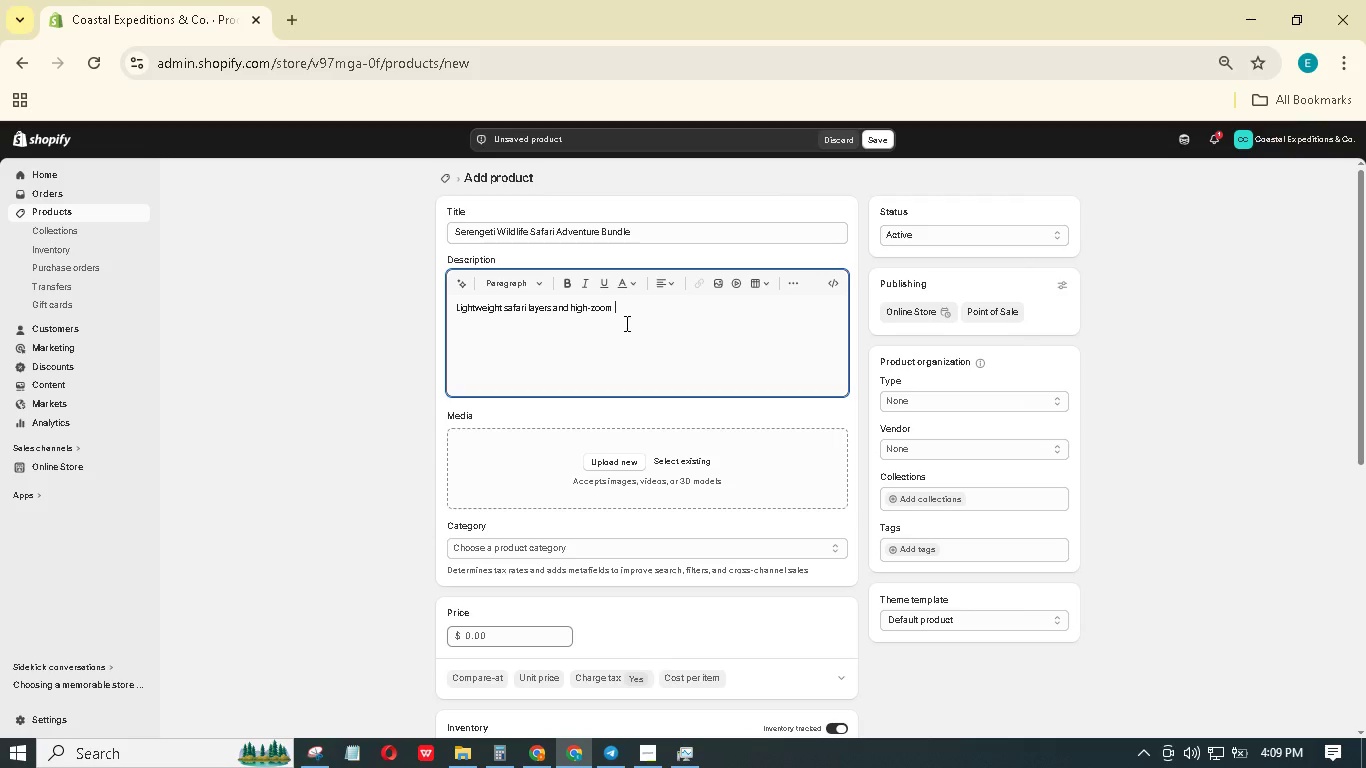 
wait(14.64)
 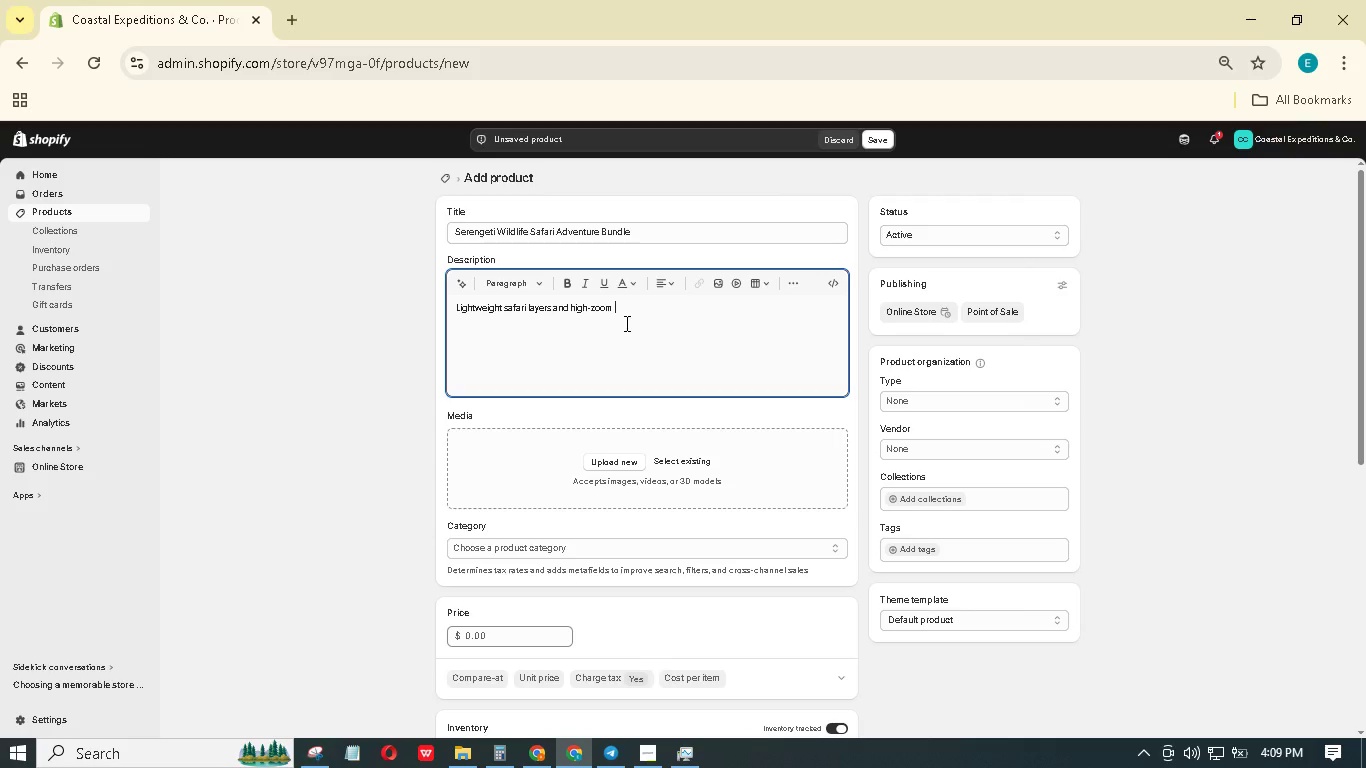 
type(binoculars for spottn)
key(Backspace)
key(Backspace)
type(ting the Big Five. Breathable cotton fabrics keep you cool under the Afri)
 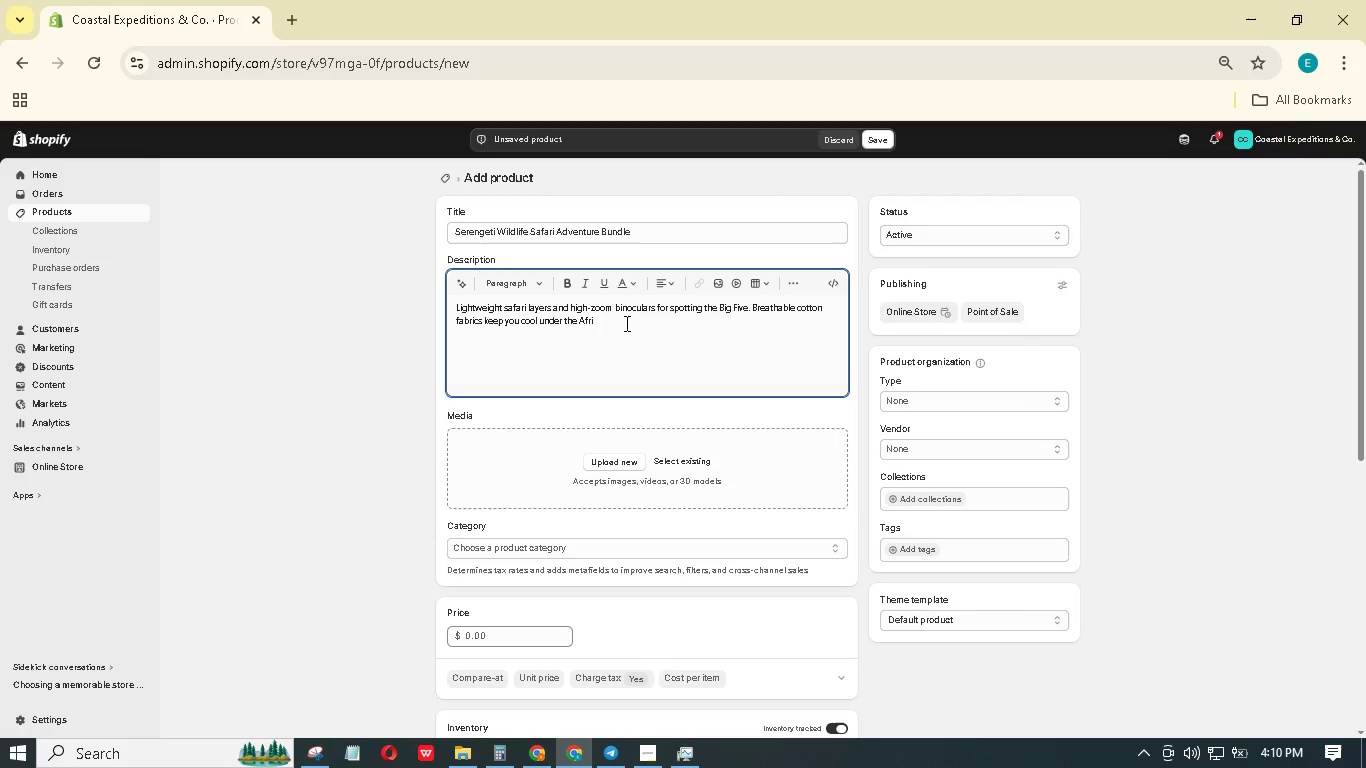 
wait(8.64)
 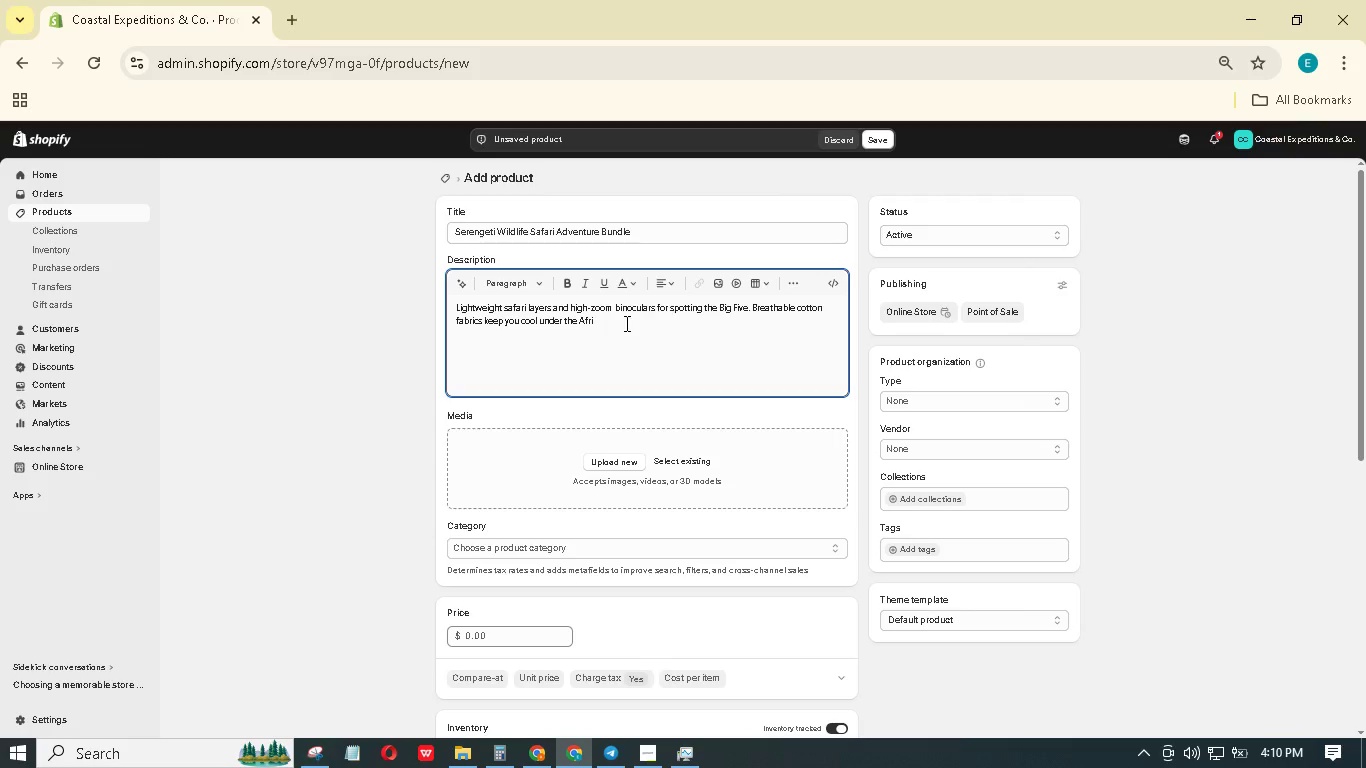 
type(can)
 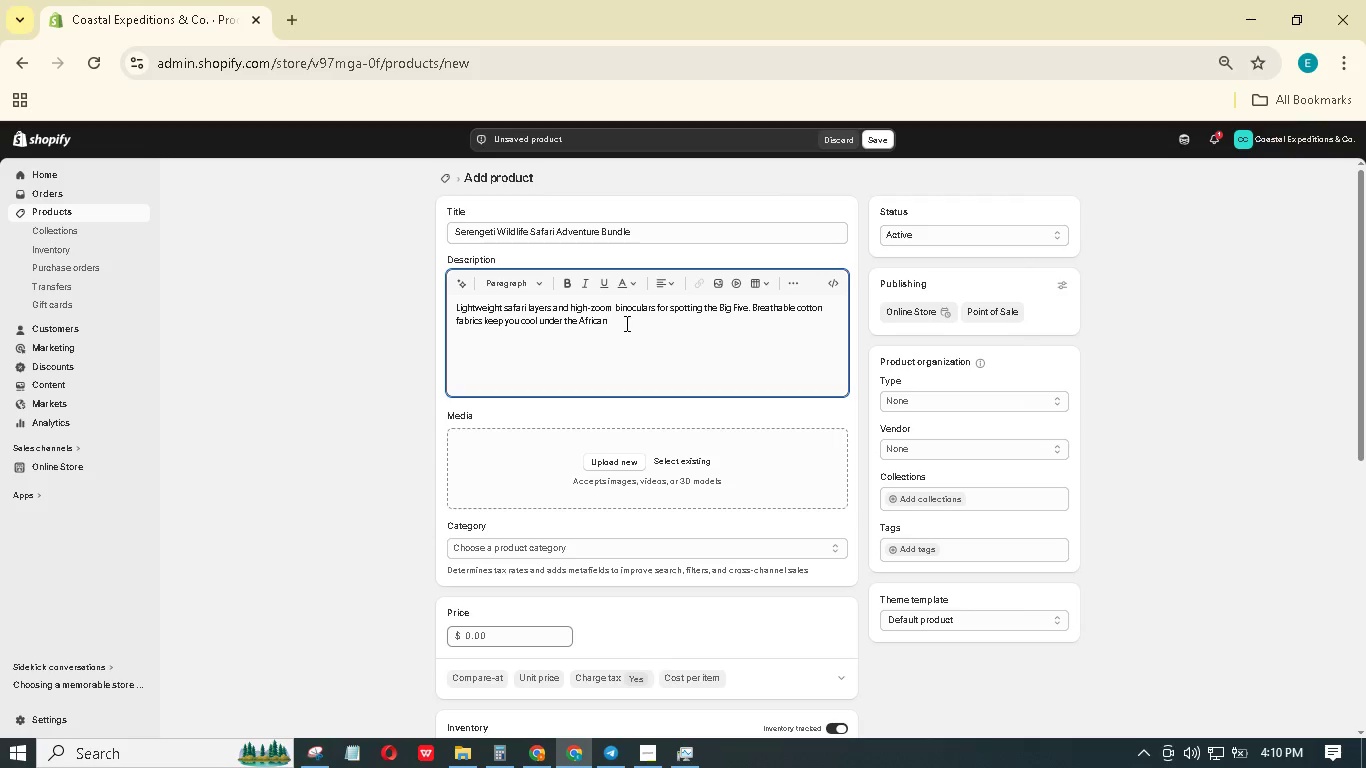 
type( sun. Essential gear for ethical wildlife)
 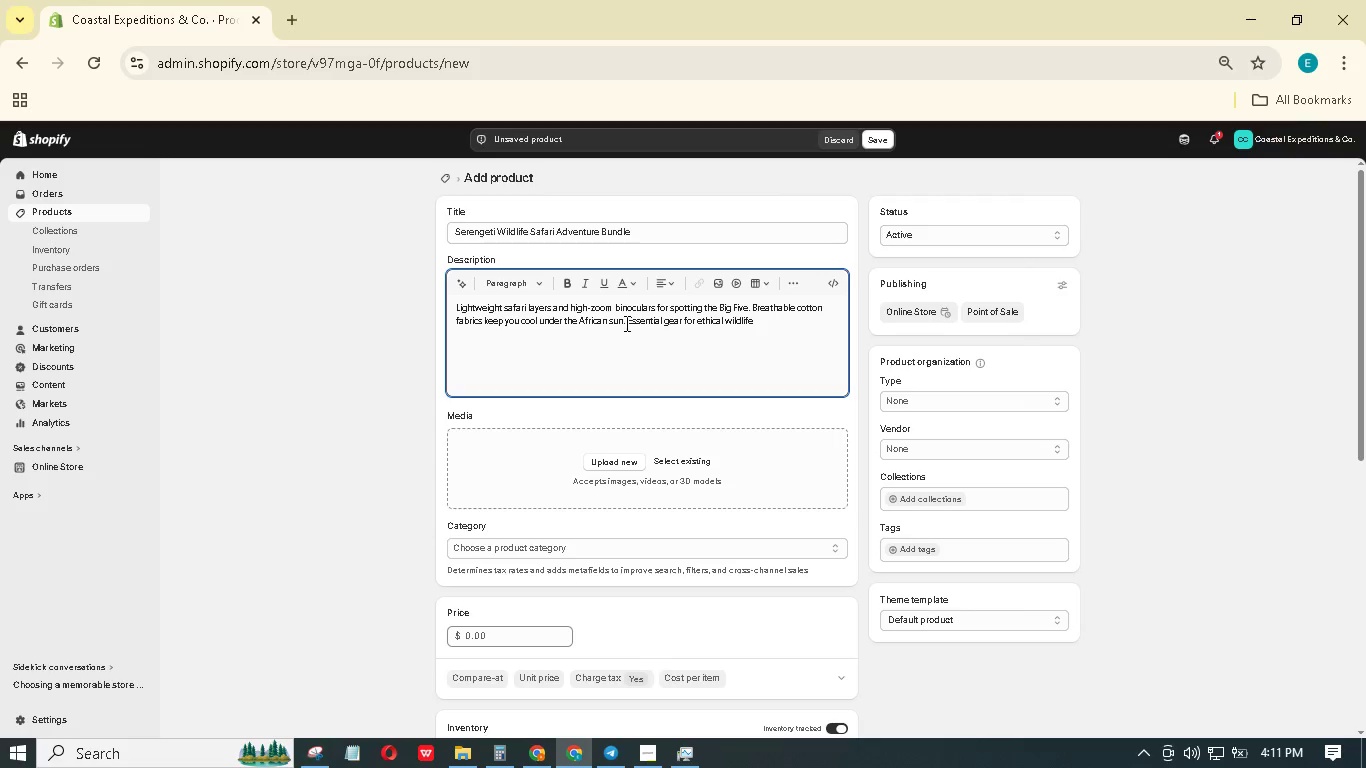 
wait(18.16)
 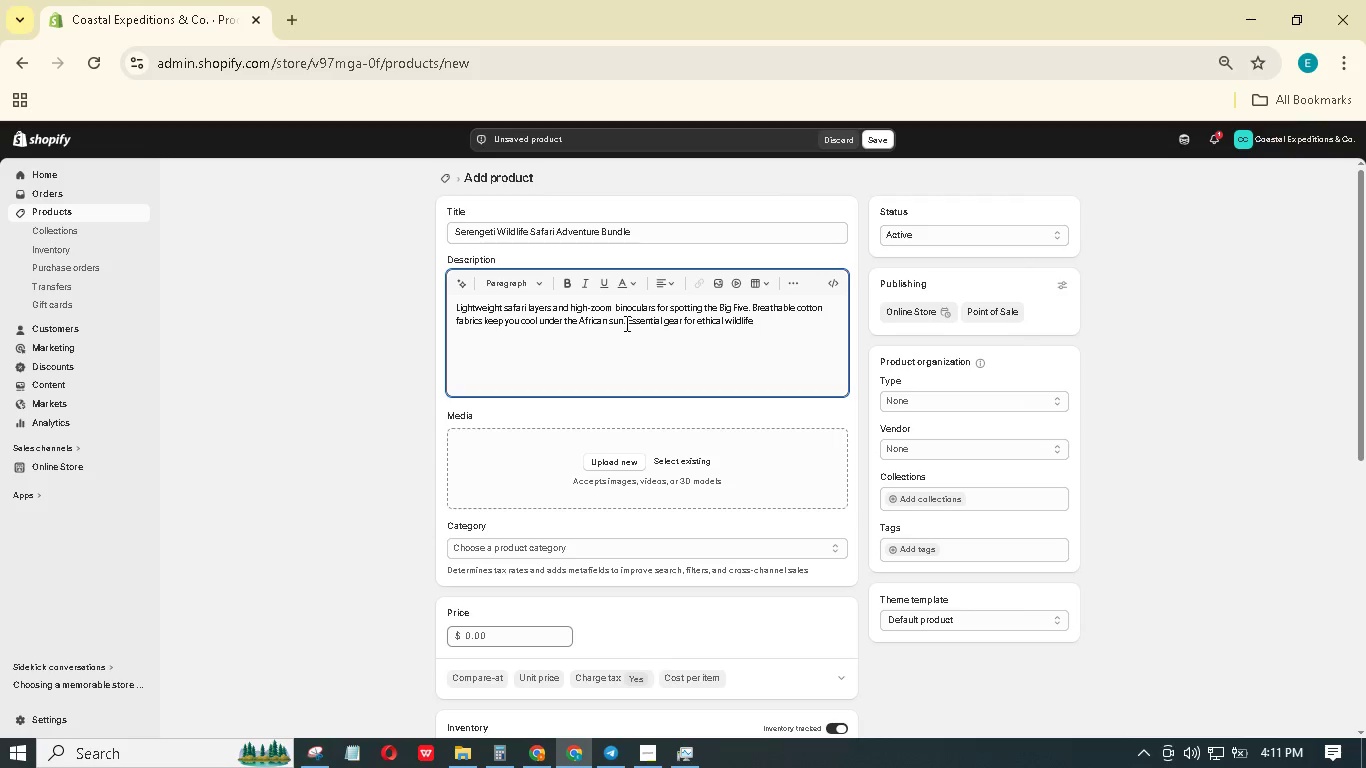 
type( viewing in Serengeti.)
 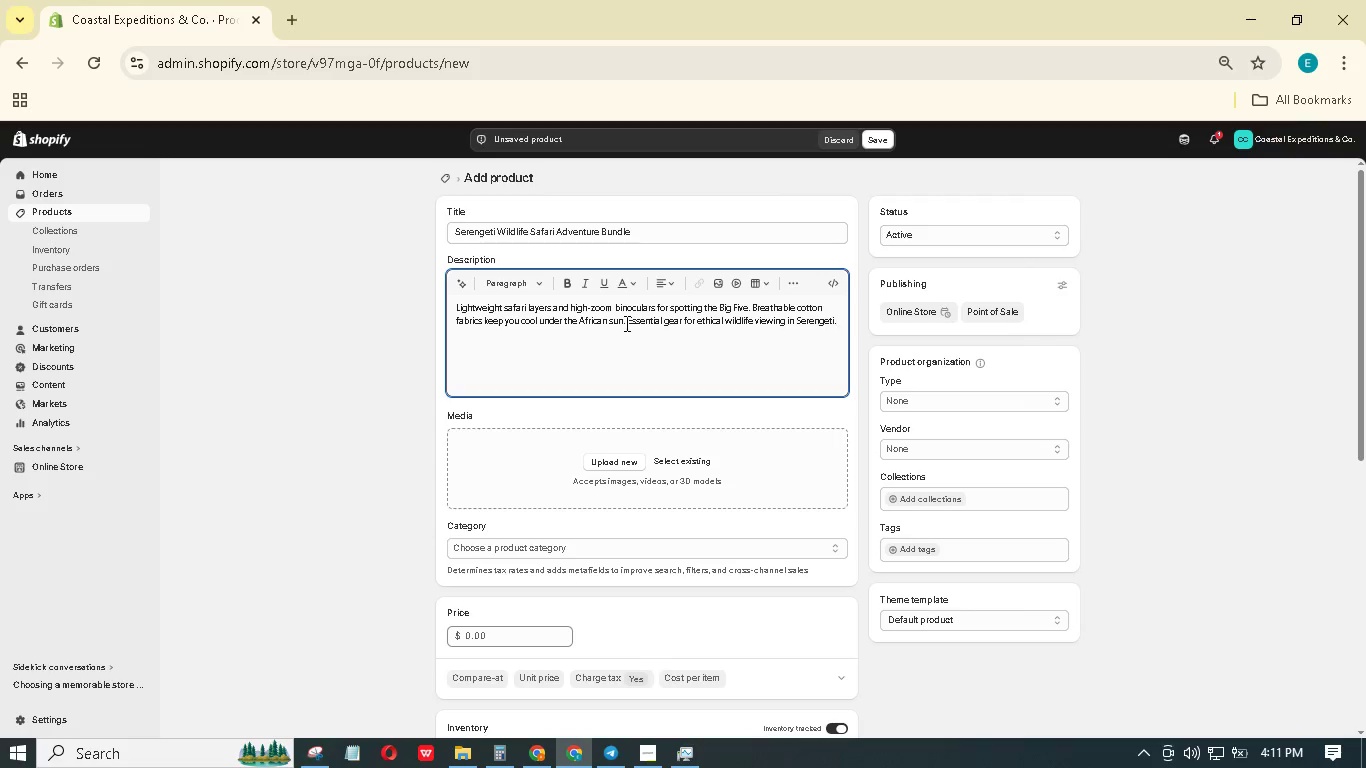 
left_click([624, 465])
 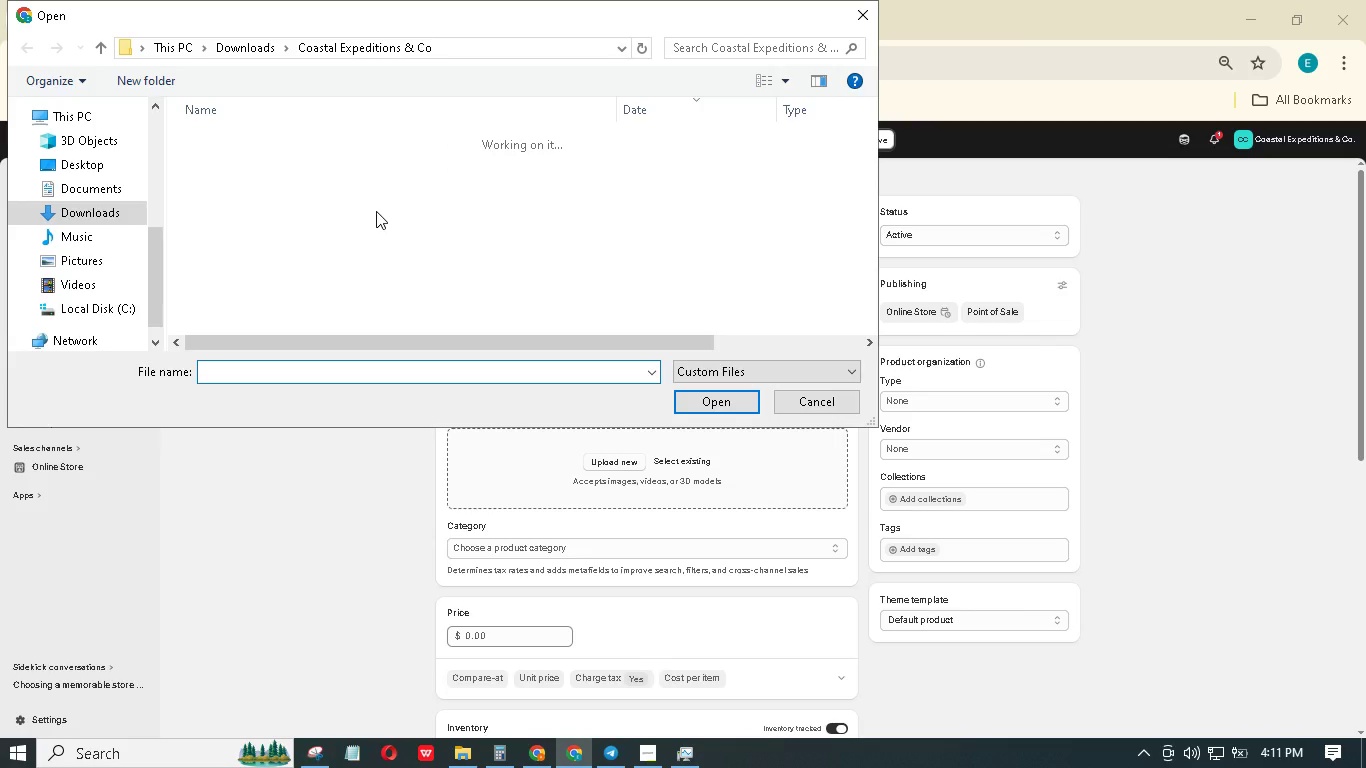 
scroll: coordinate [343, 260], scroll_direction: down, amount: 12.0
 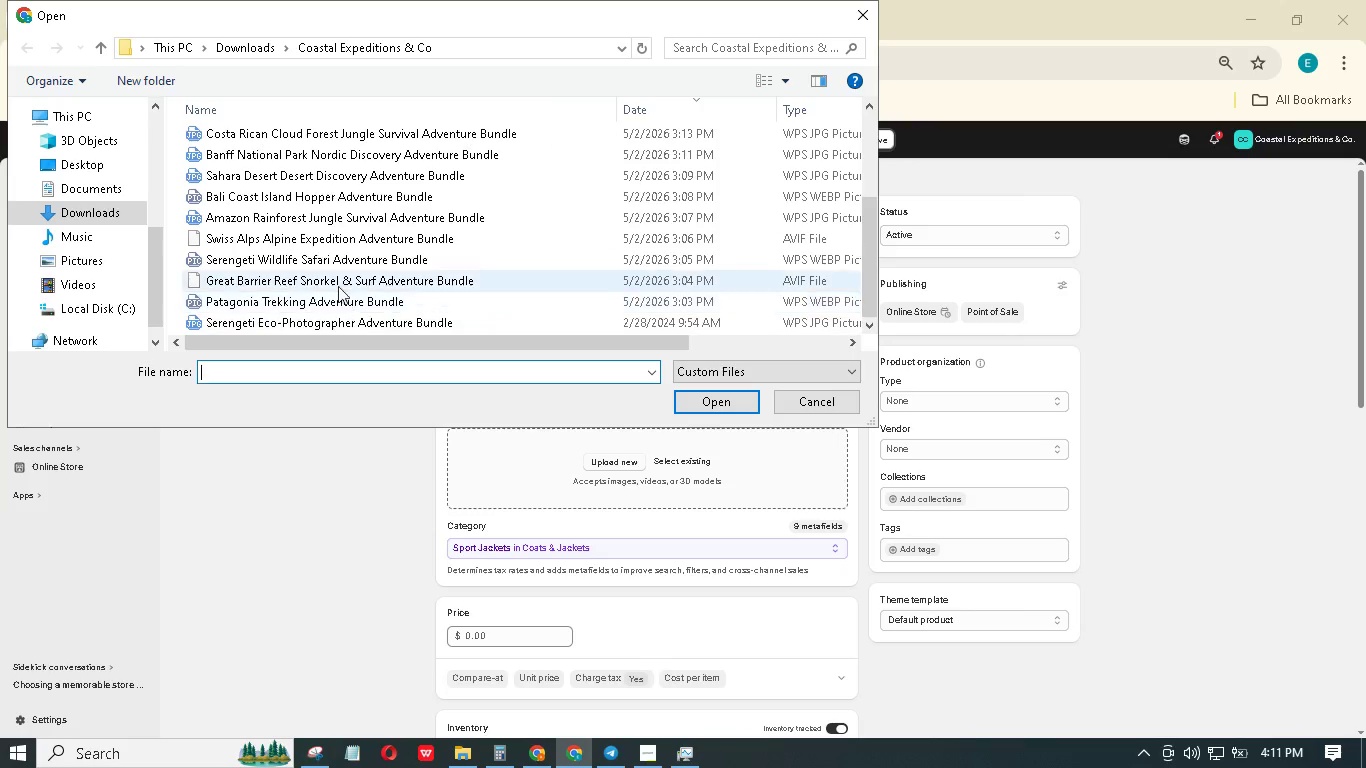 
left_click([336, 264])
 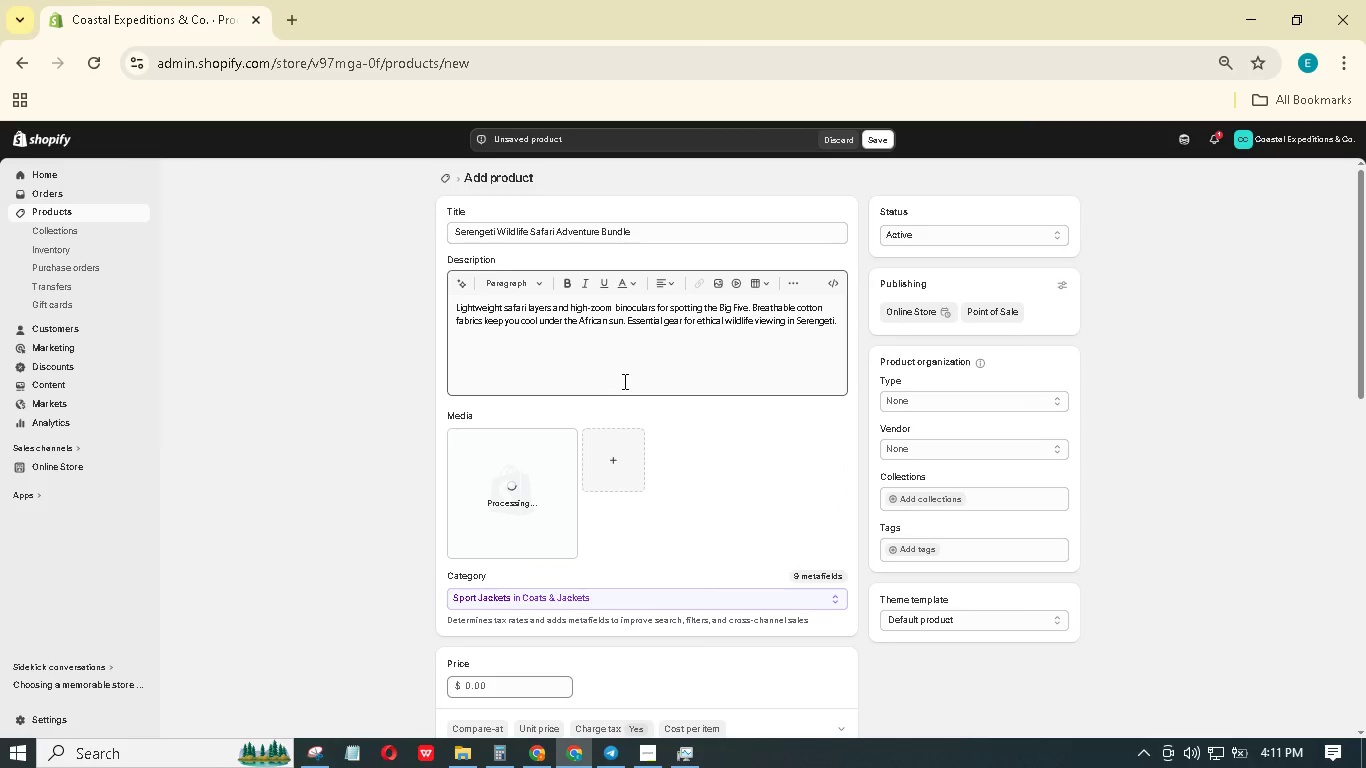 
wait(11.99)
 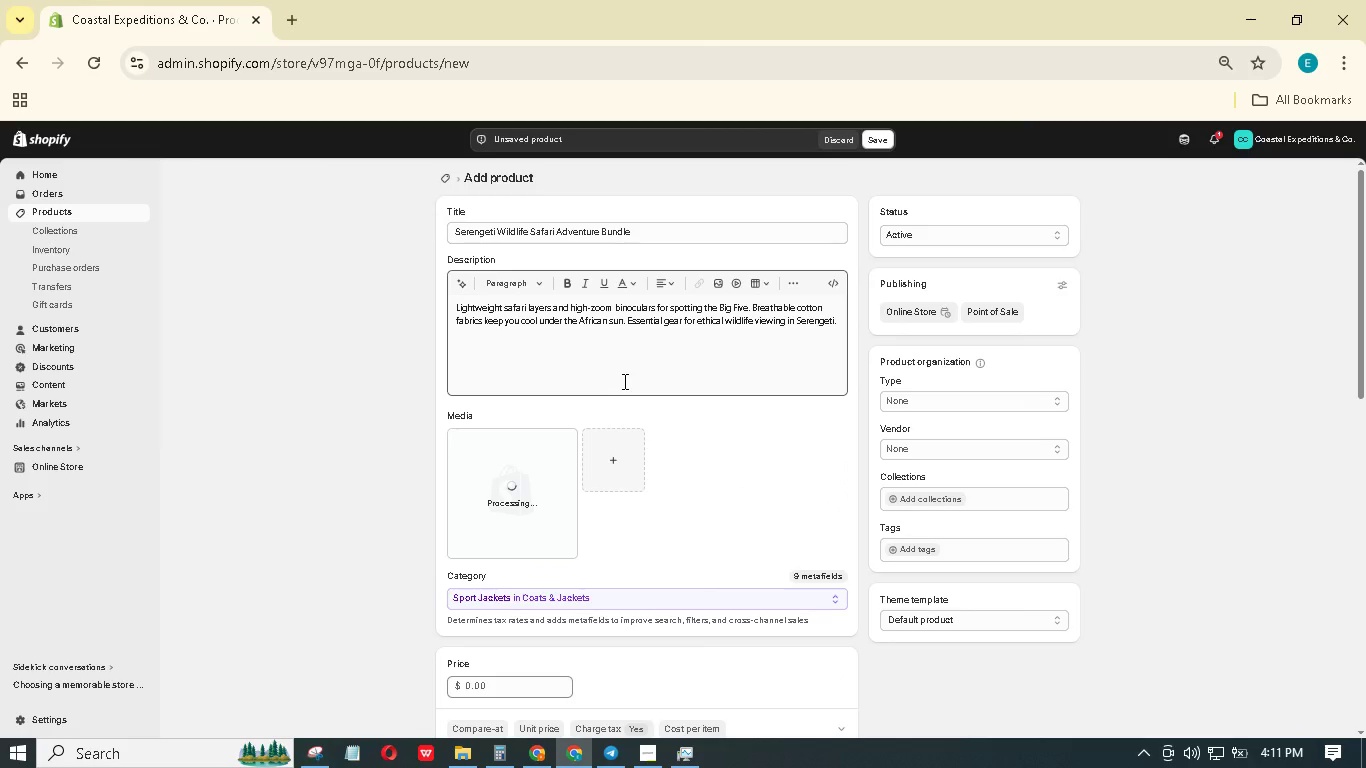 
scroll: coordinate [804, 574], scroll_direction: down, amount: 35.0
 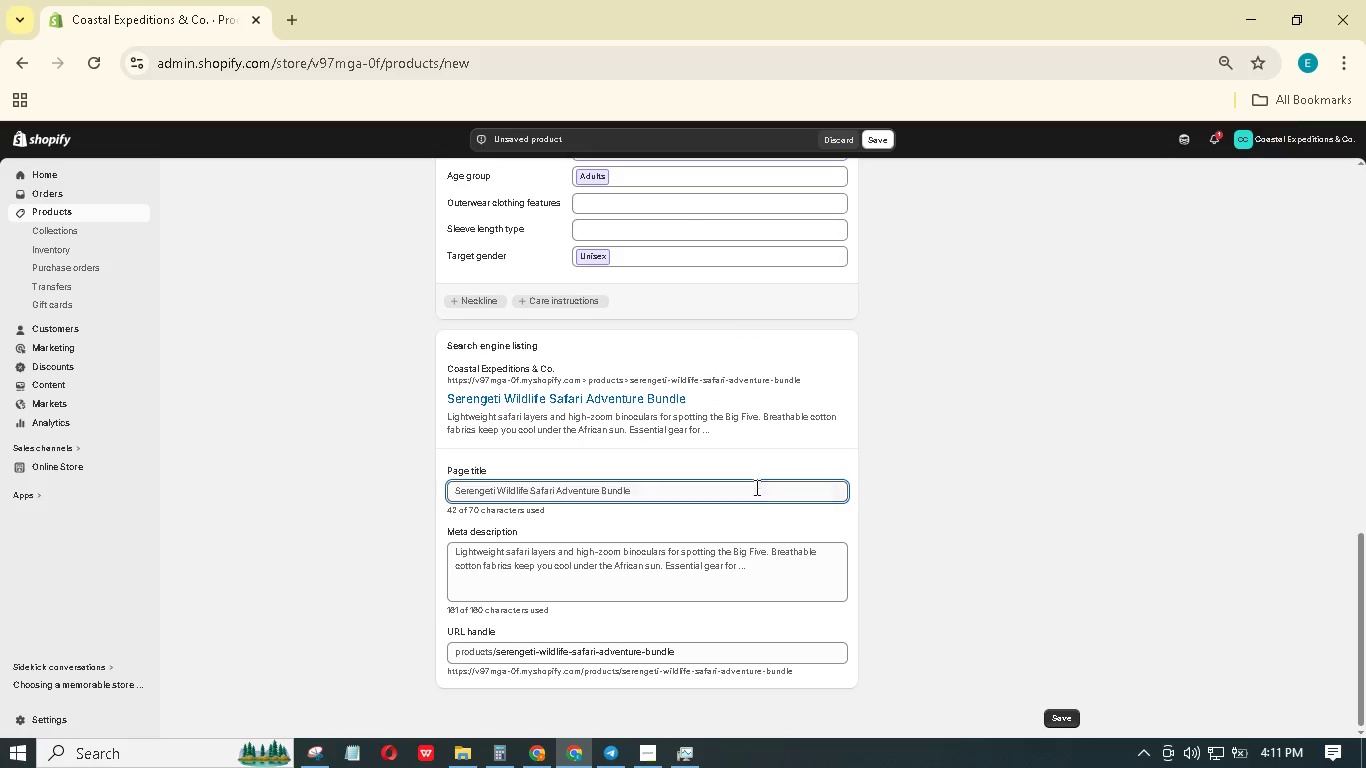 
left_click([763, 477])
 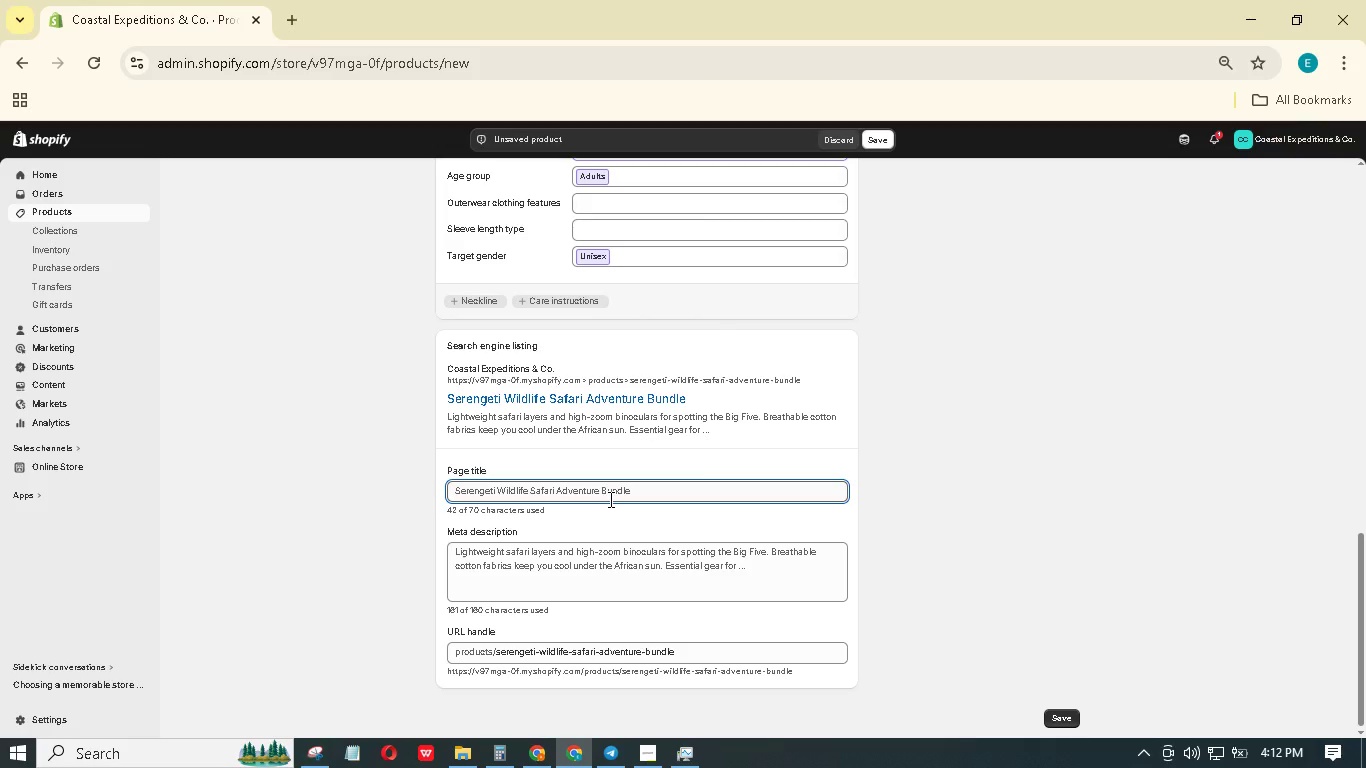 
wait(6.62)
 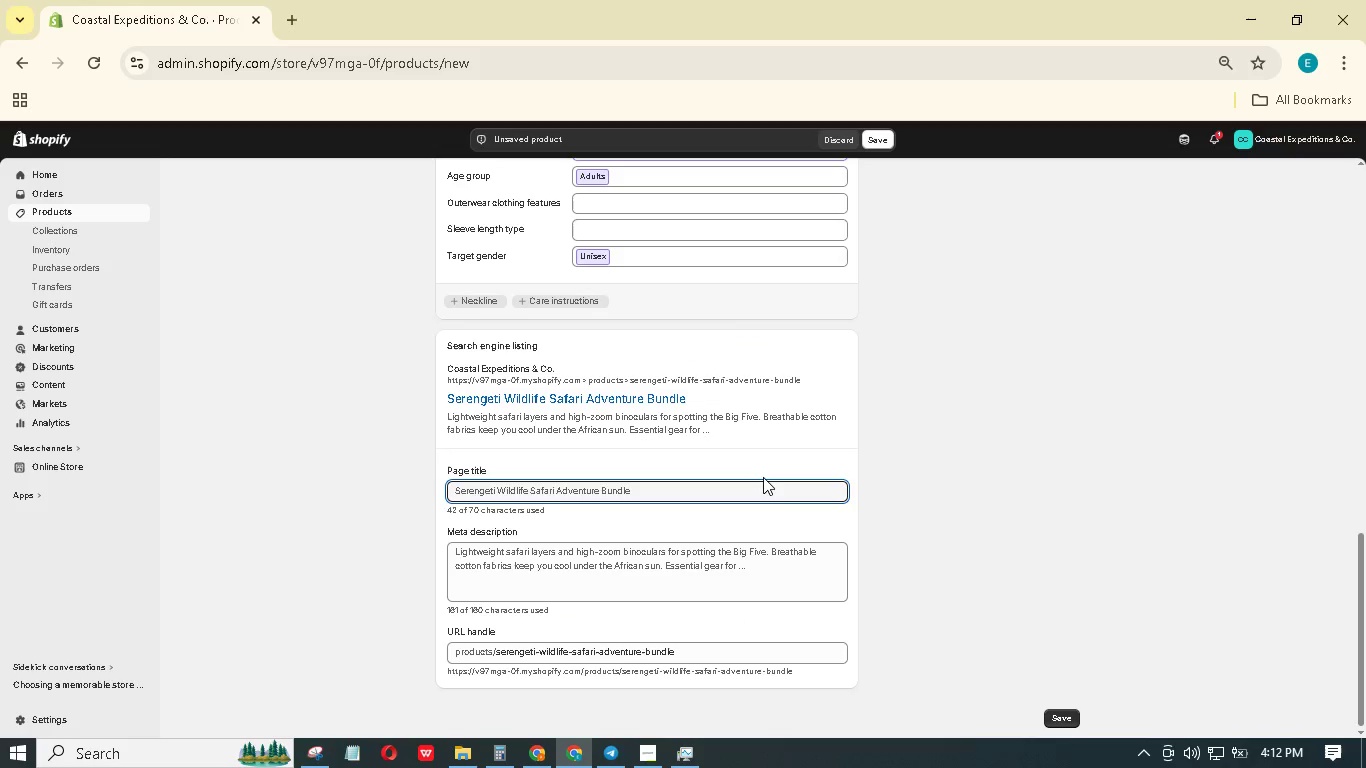 
left_click([600, 493])
 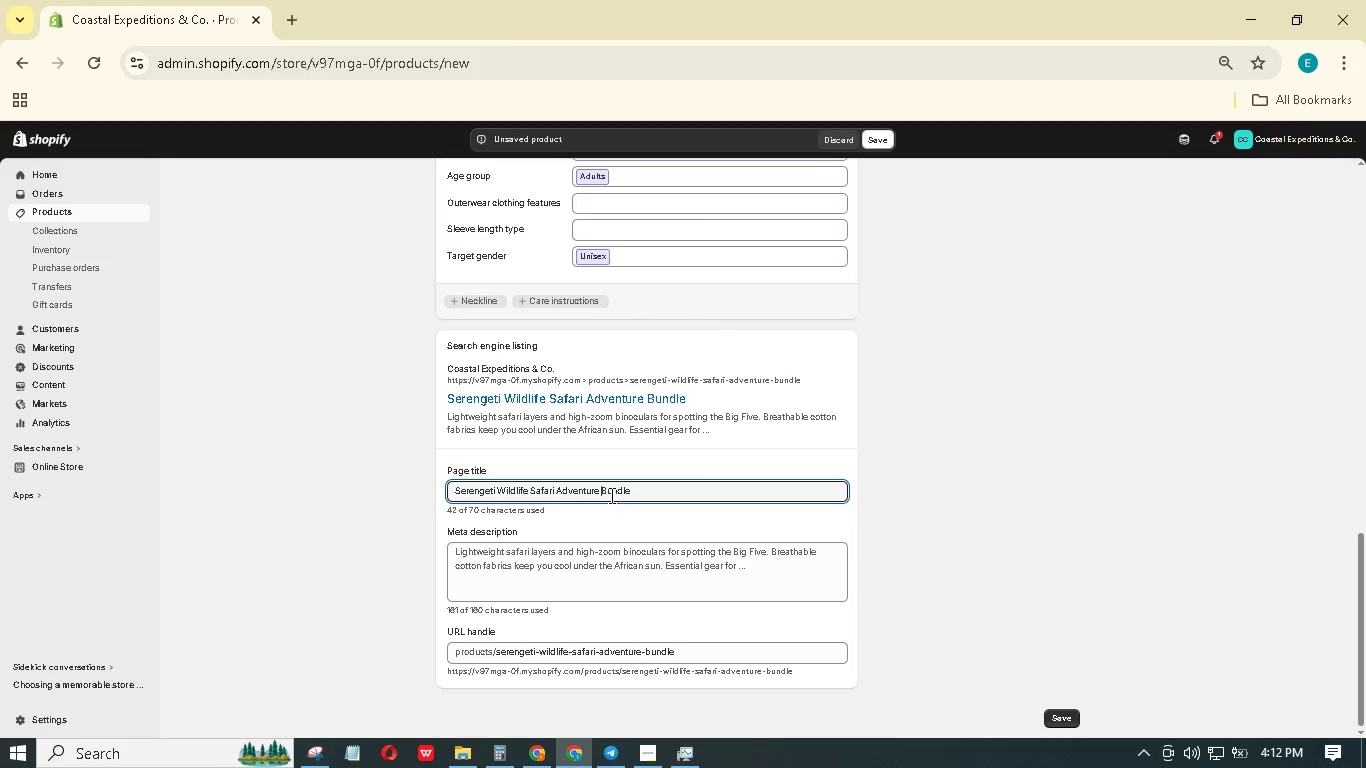 
key(ArrowLeft)
 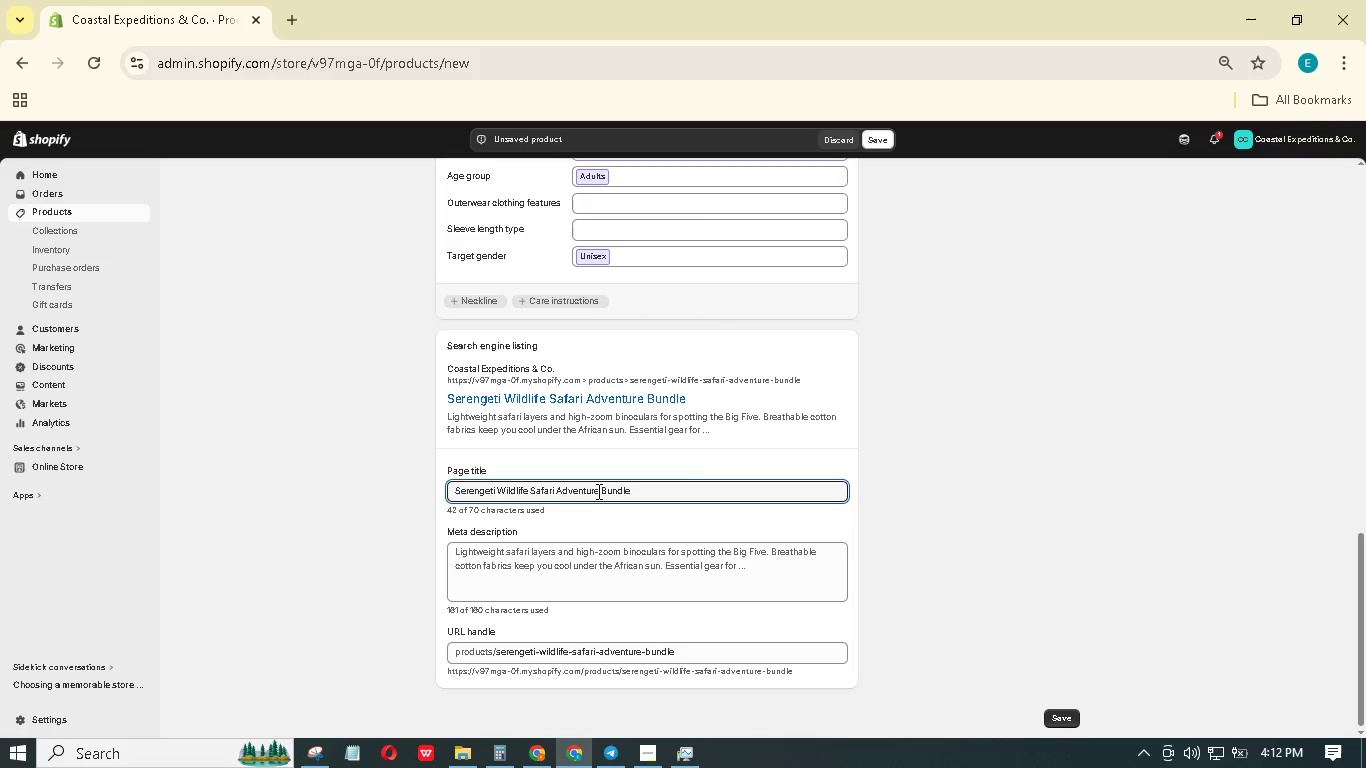 
left_click_drag(start_coordinate=[597, 491], to_coordinate=[556, 498])
 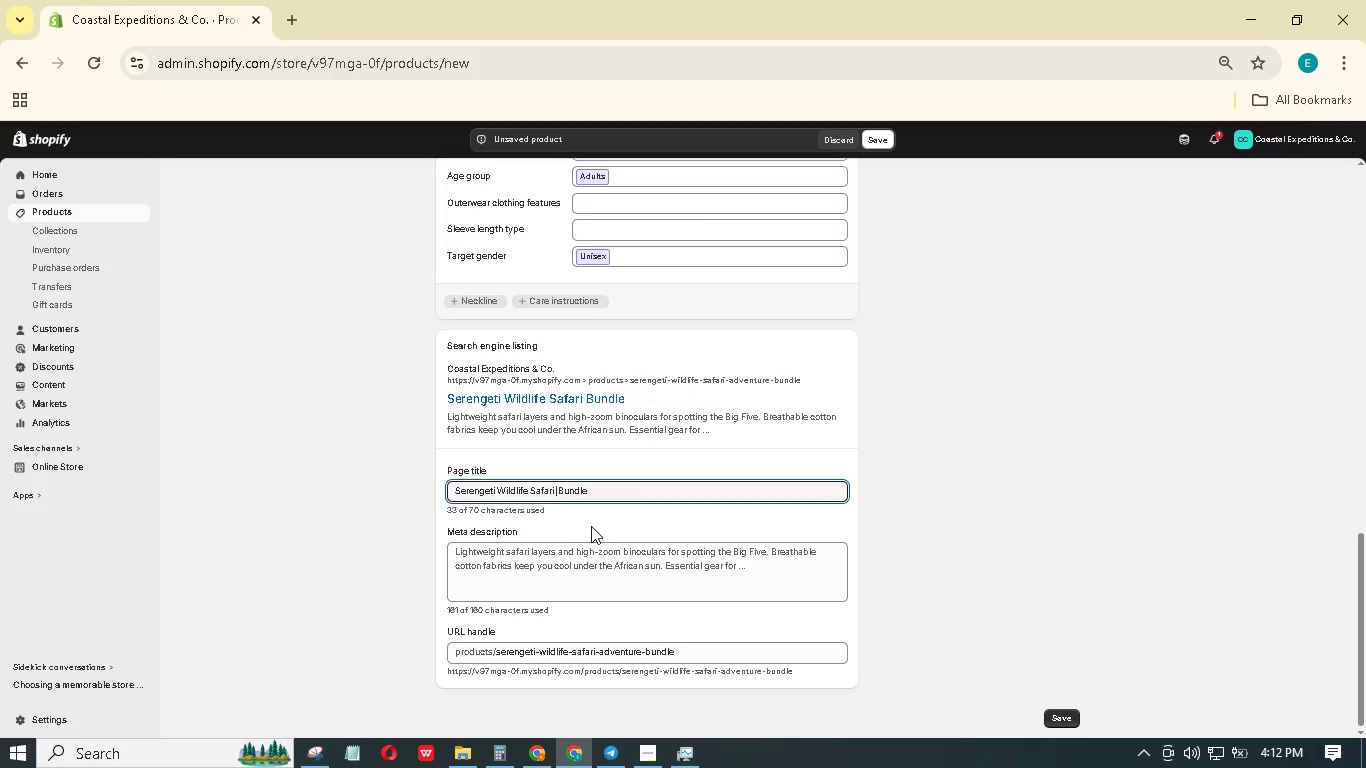 
key(Backspace)
 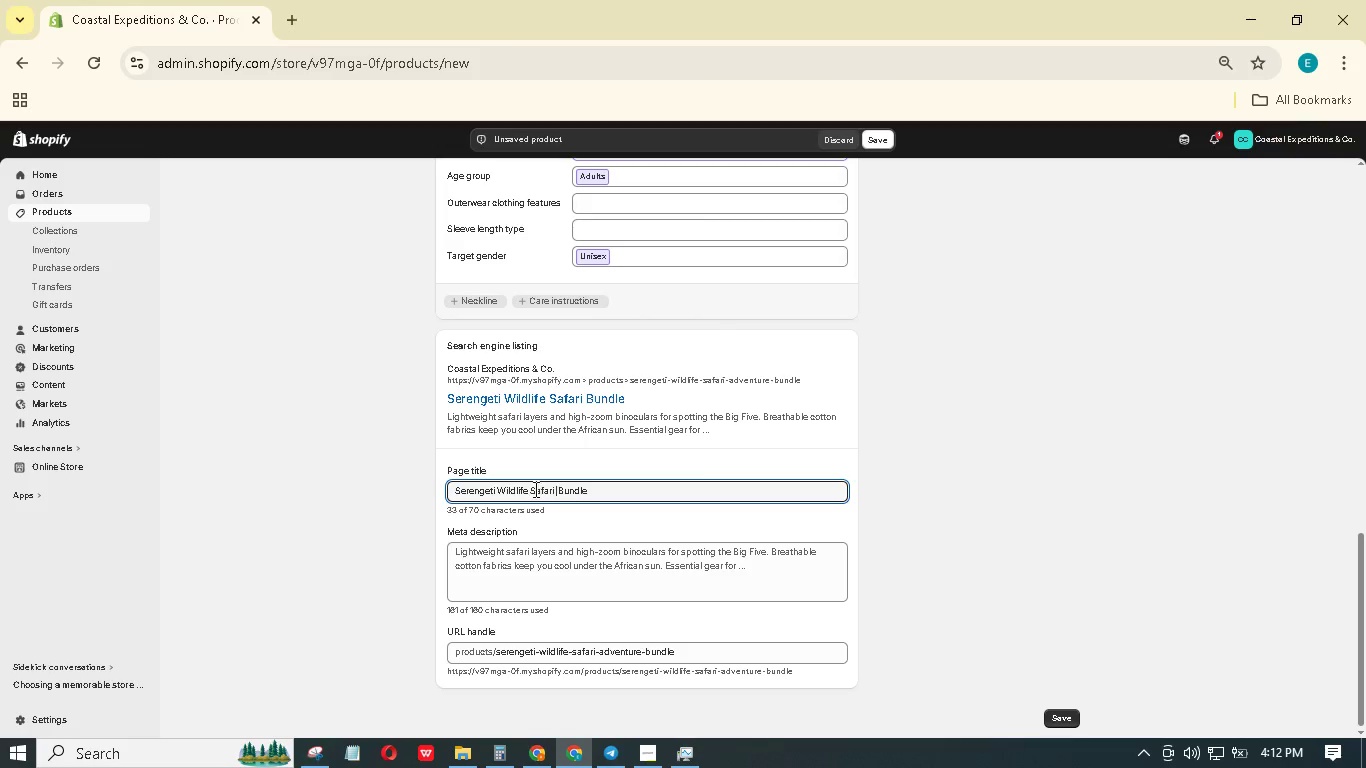 
left_click_drag(start_coordinate=[531, 487], to_coordinate=[500, 484])
 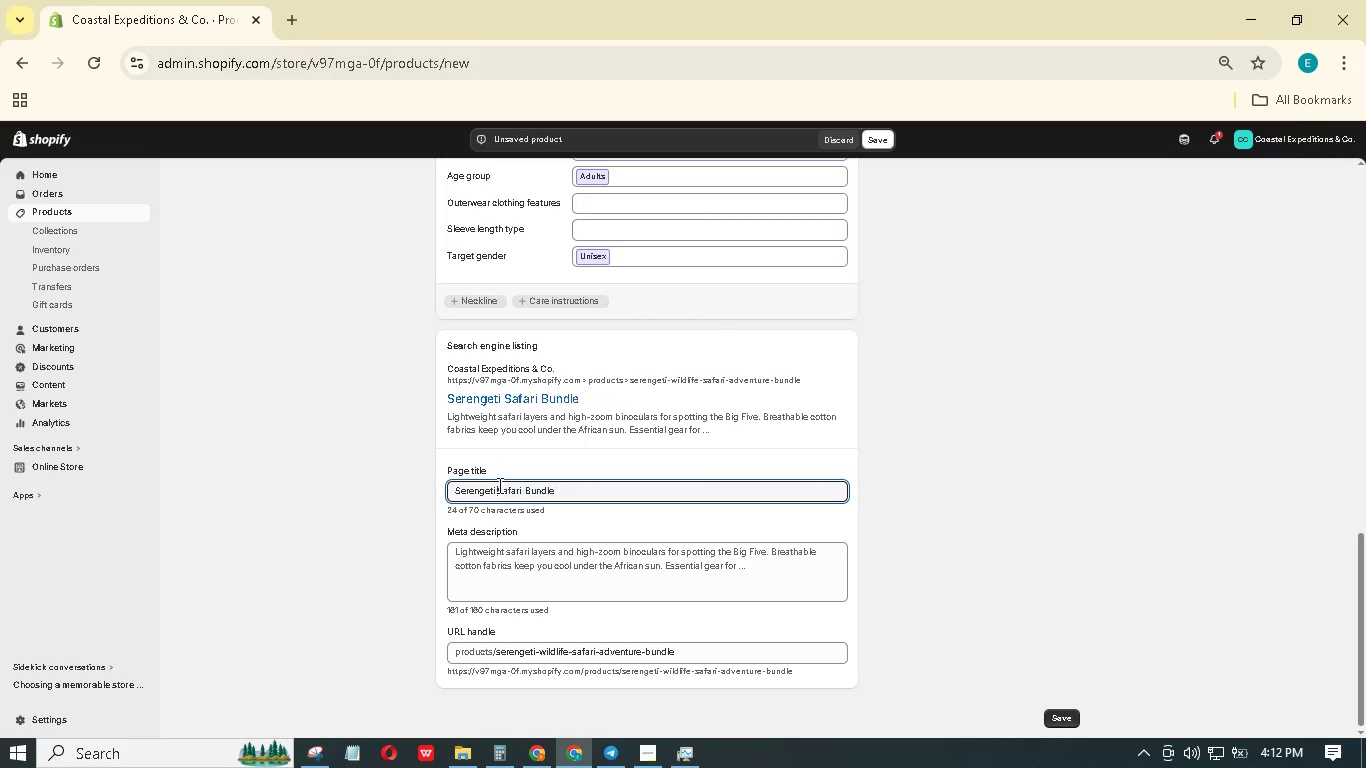 
key(Backspace)
 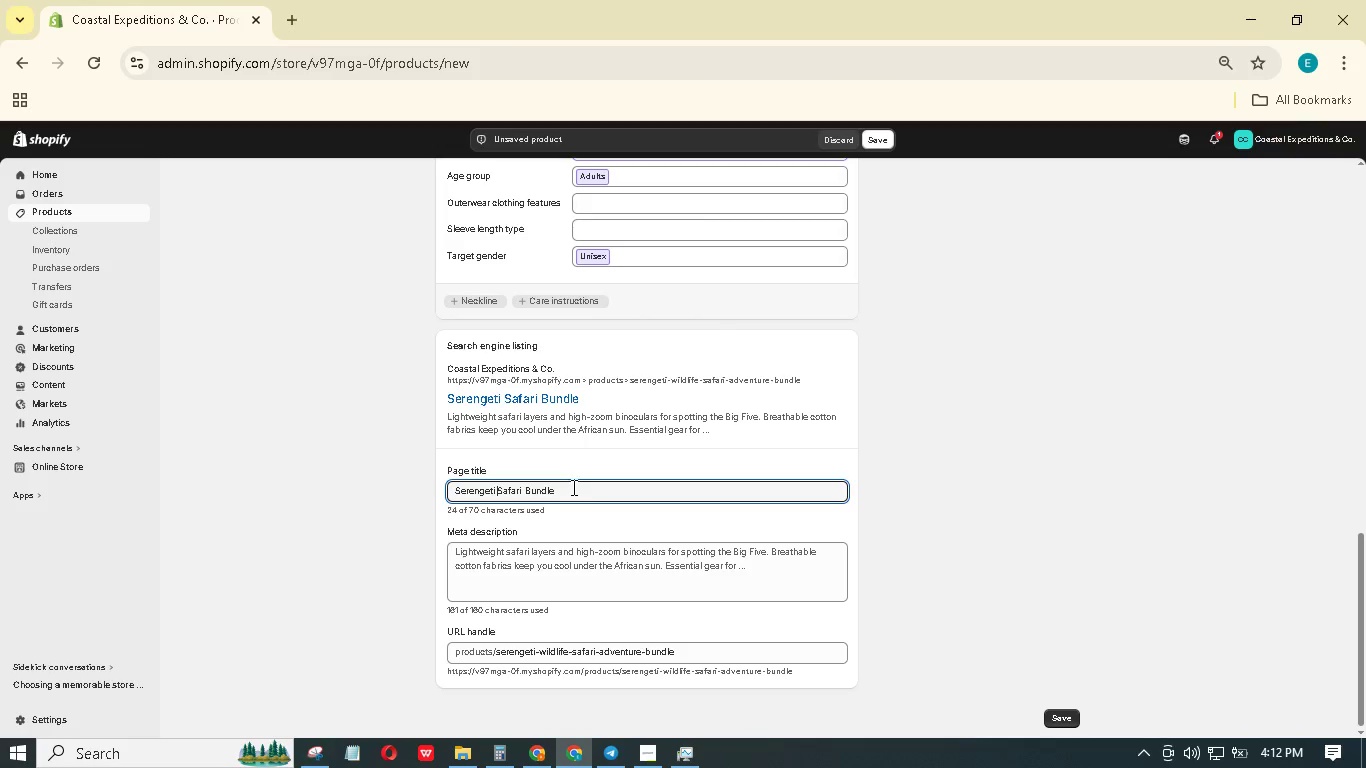 
left_click([572, 487])
 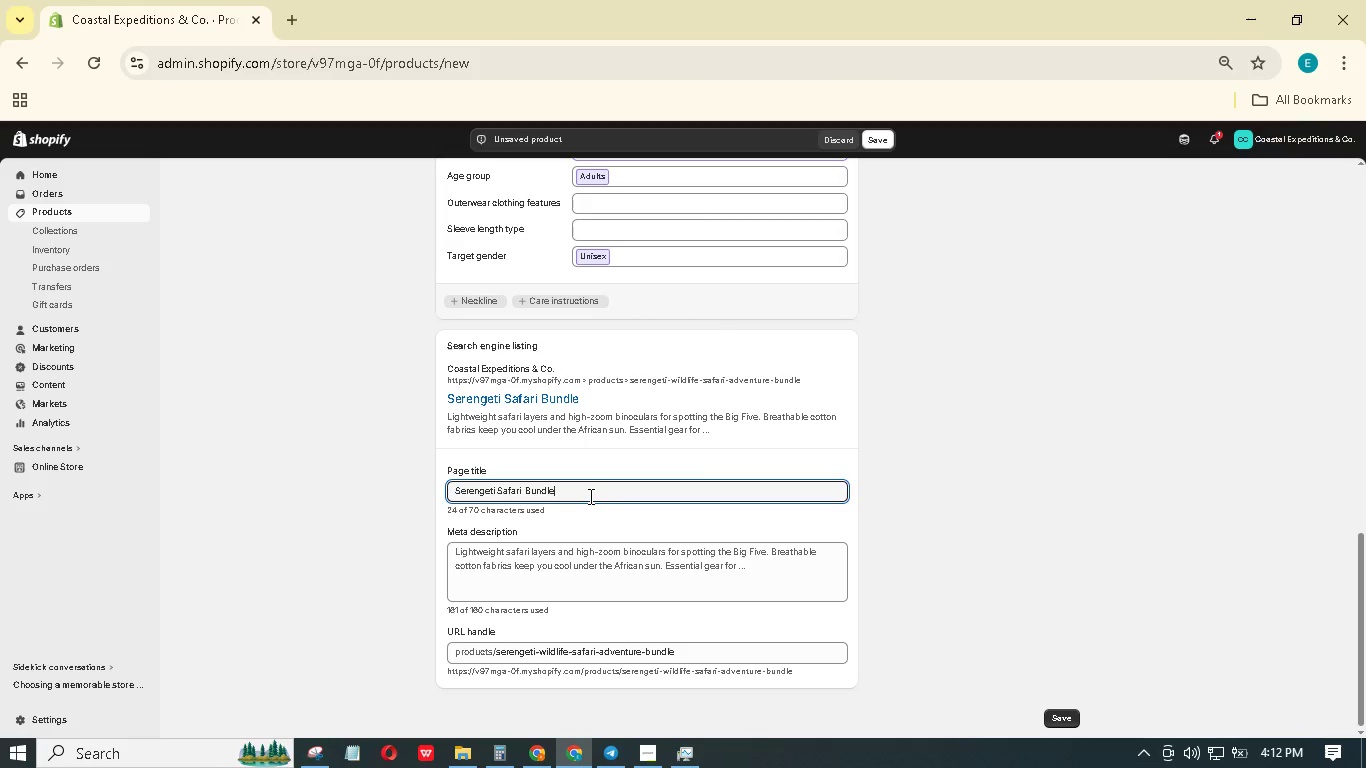 
type( | Breathable LAYERs &)
 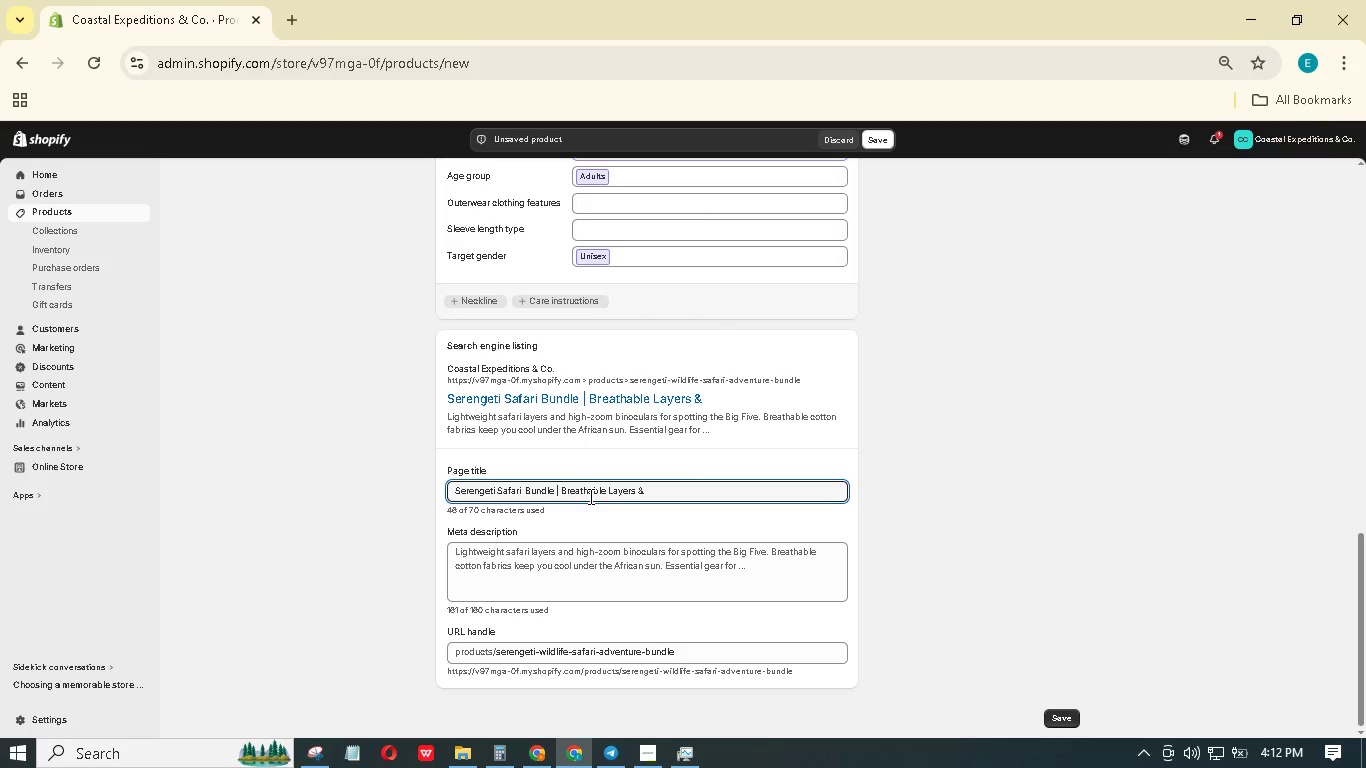 
wait(35.38)
 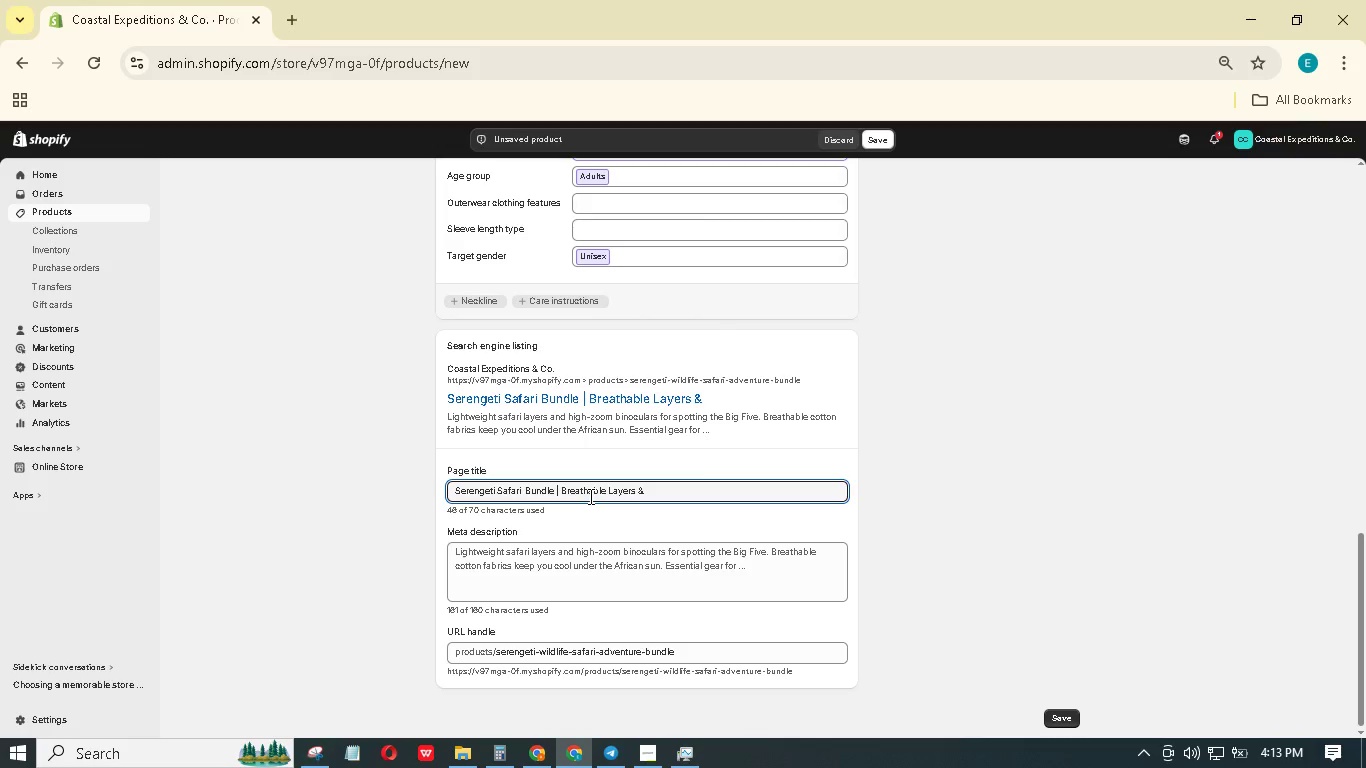 
type( Binoculars for Wildlife)
 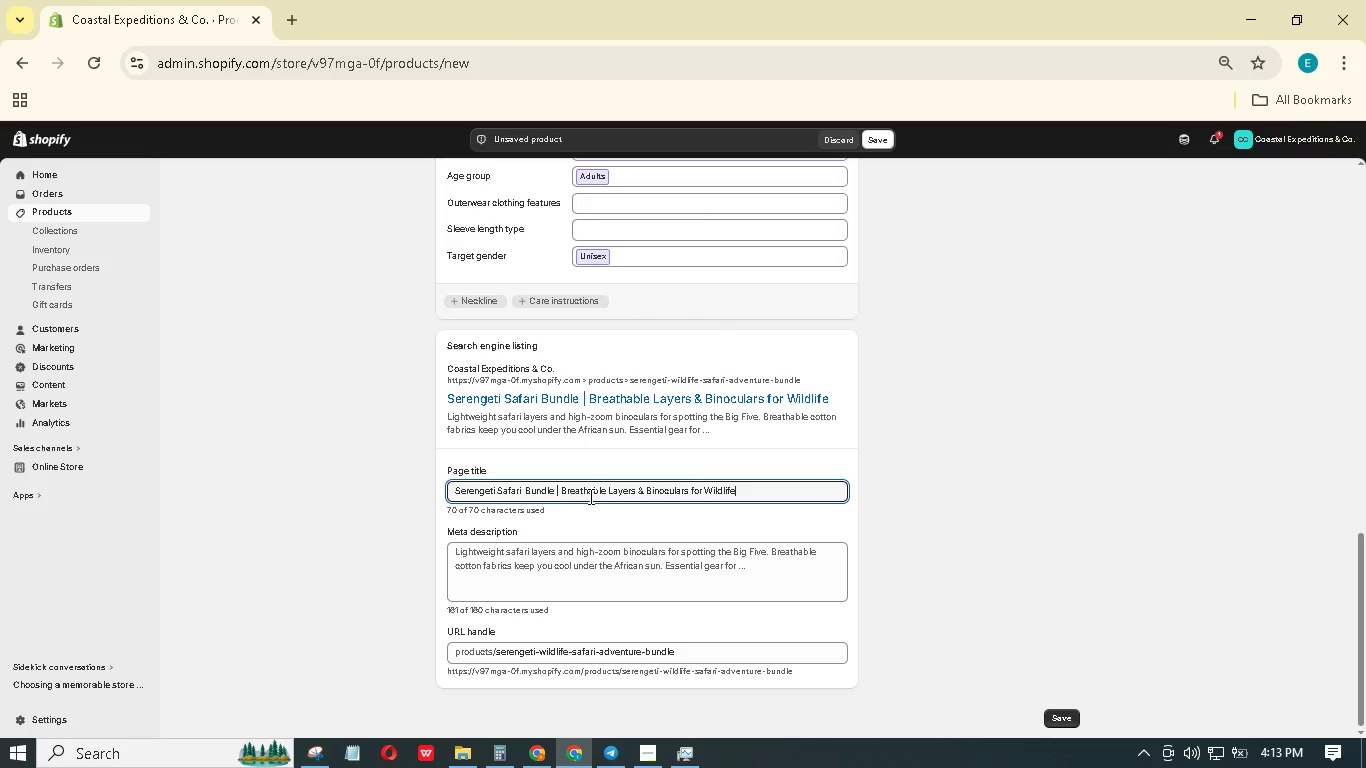 
left_click([644, 558])
 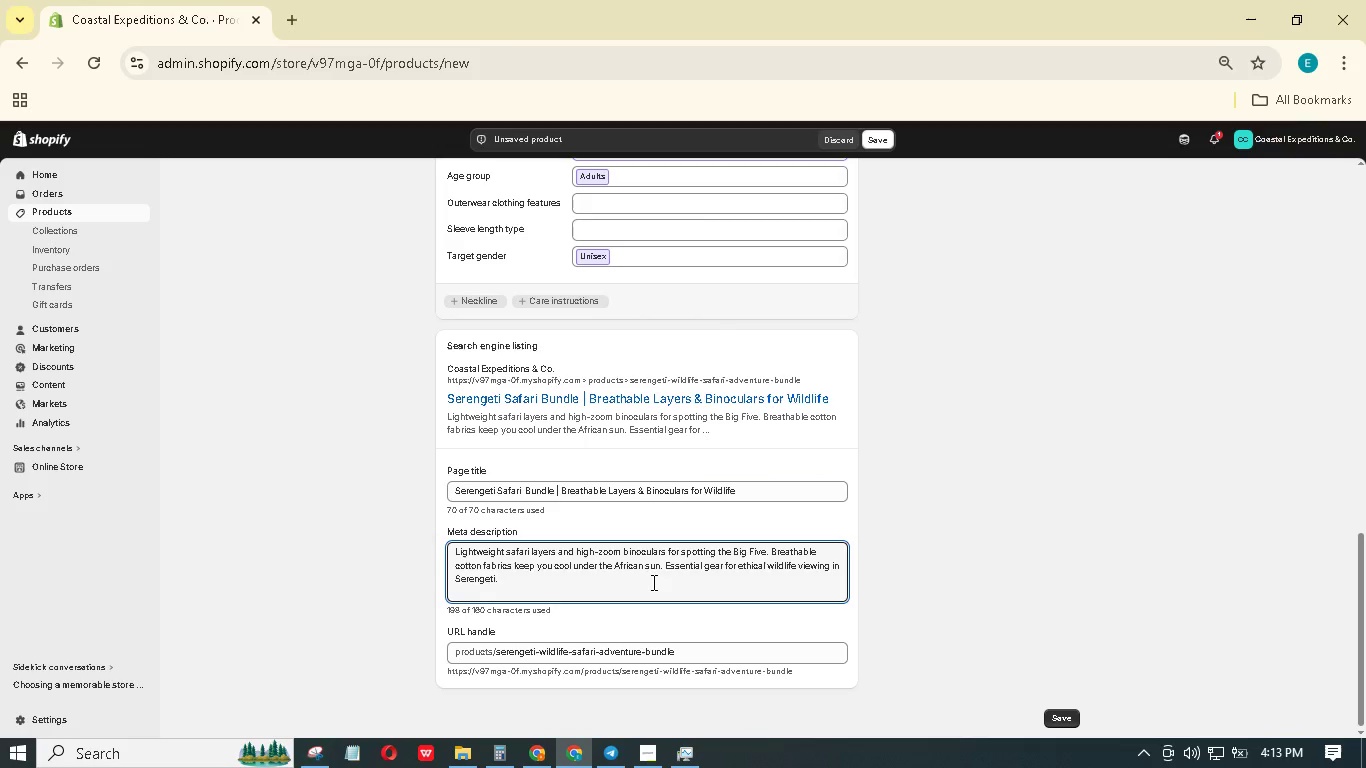 
key(Control+A)
 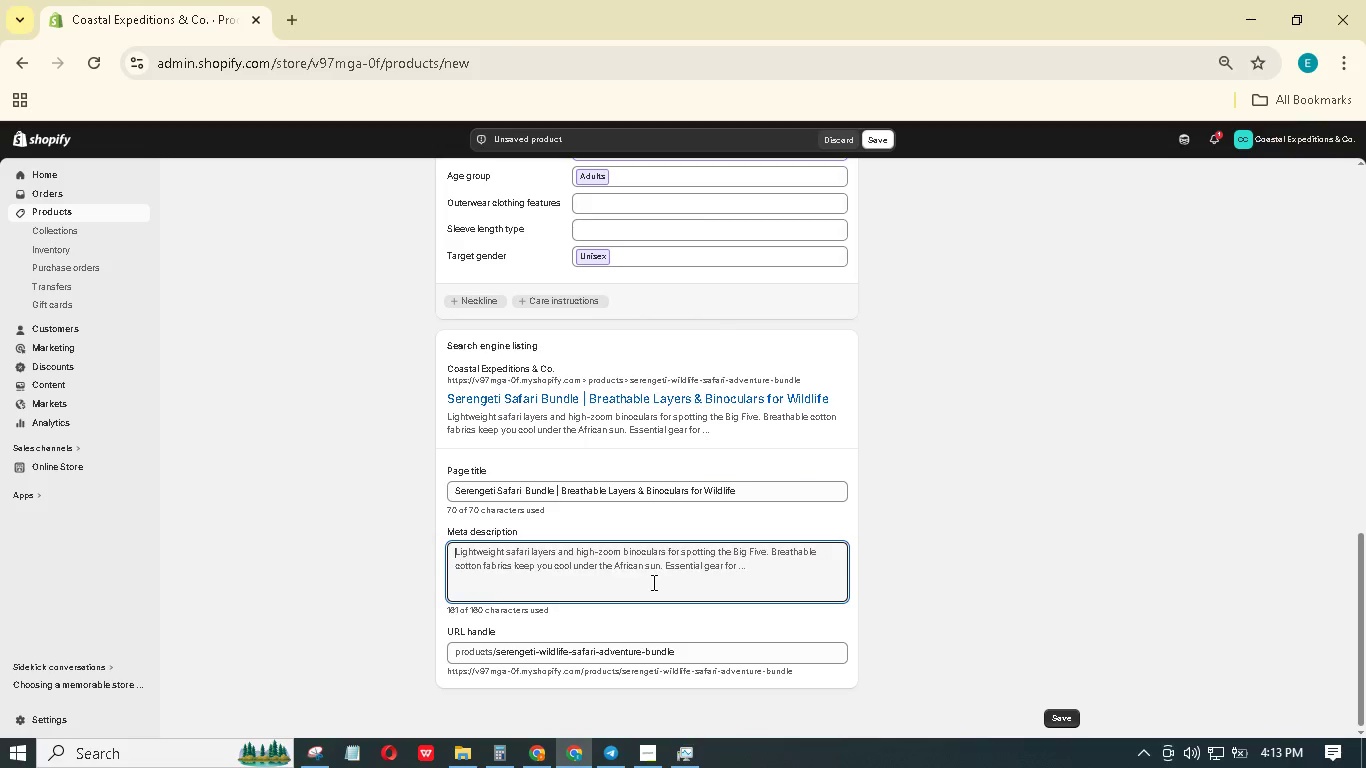 
key(Backspace)
type(Spot the Bif)
key(Backspace)
type(g-Five with out)
key(Backspace)
type(r Sr)
key(Backspace)
type(er)
 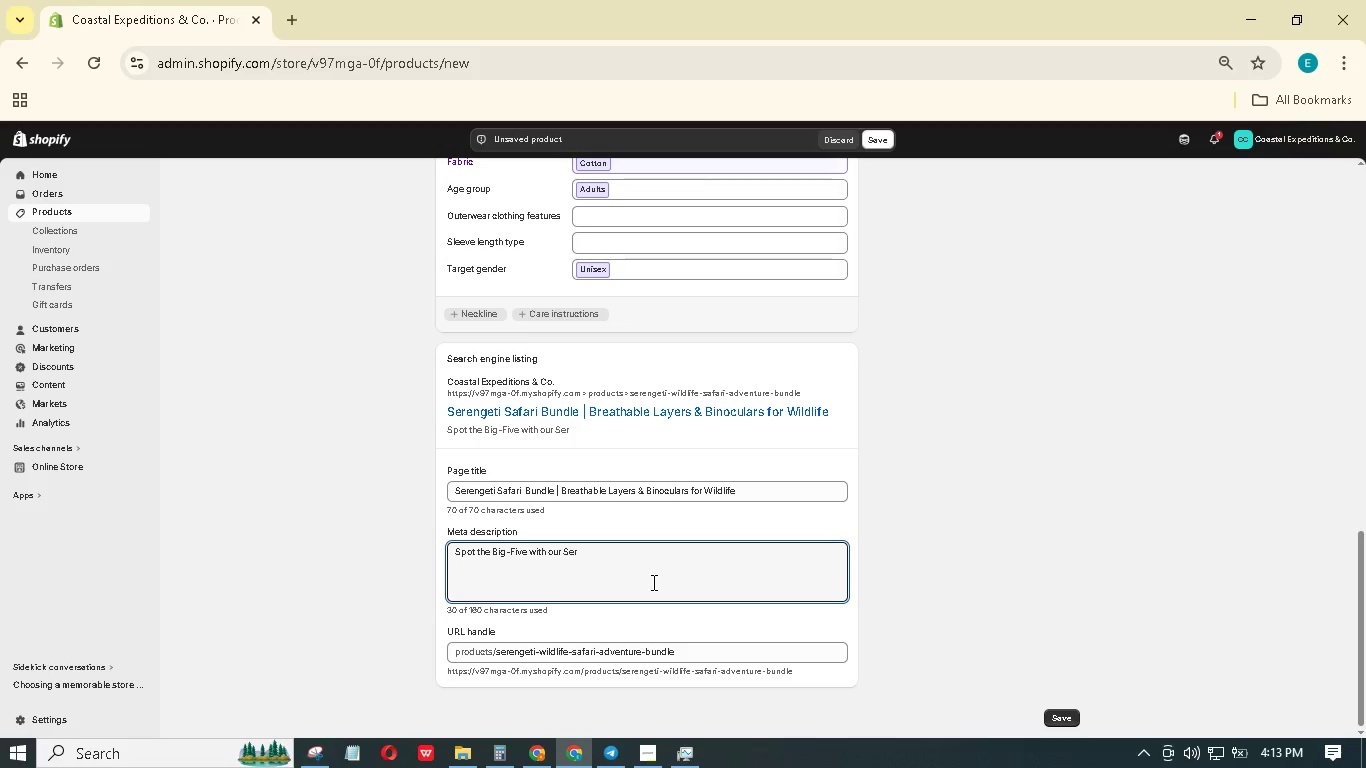 
wait(5.69)
 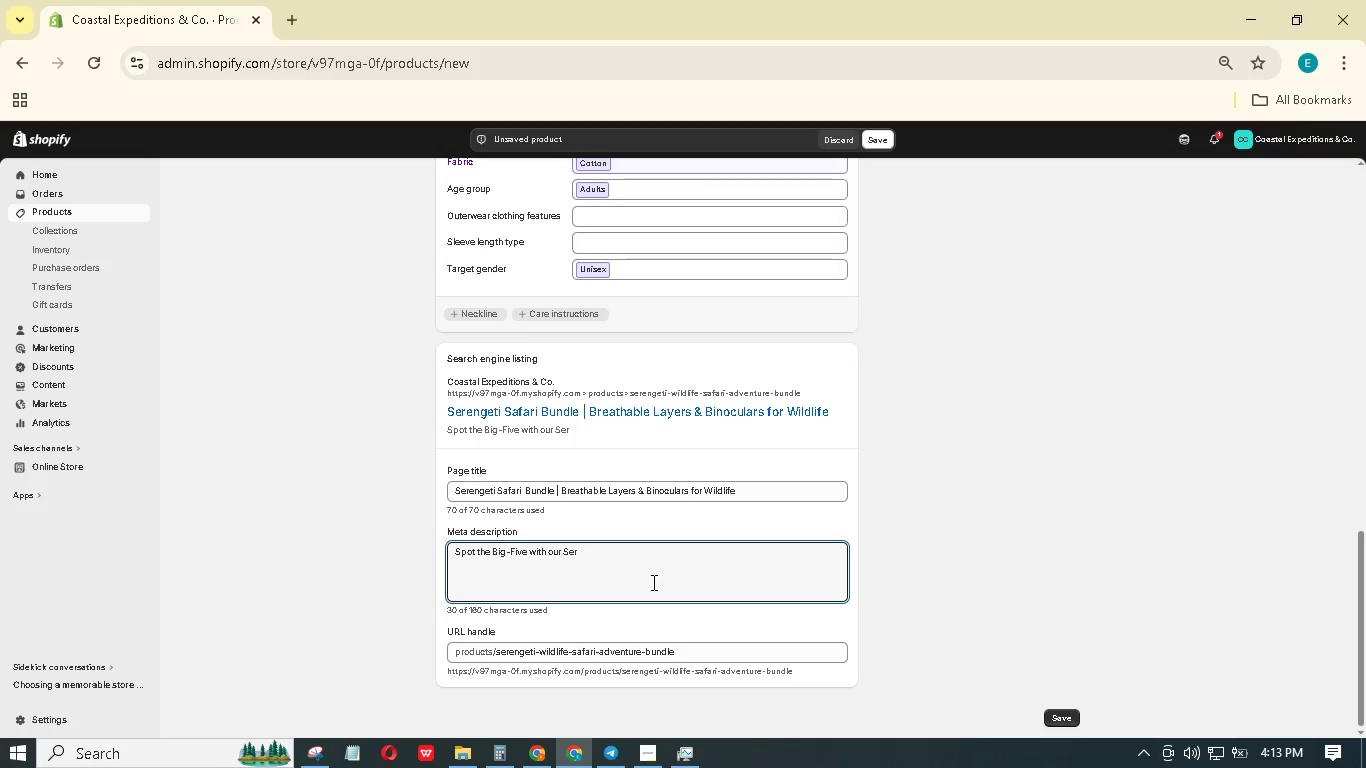 
type(ene)
key(Backspace)
type(geti safari bundle. Breah)
key(Backspace)
type(thable layers + High-zoom binoculars. Book your African wildlife adventure now.)
 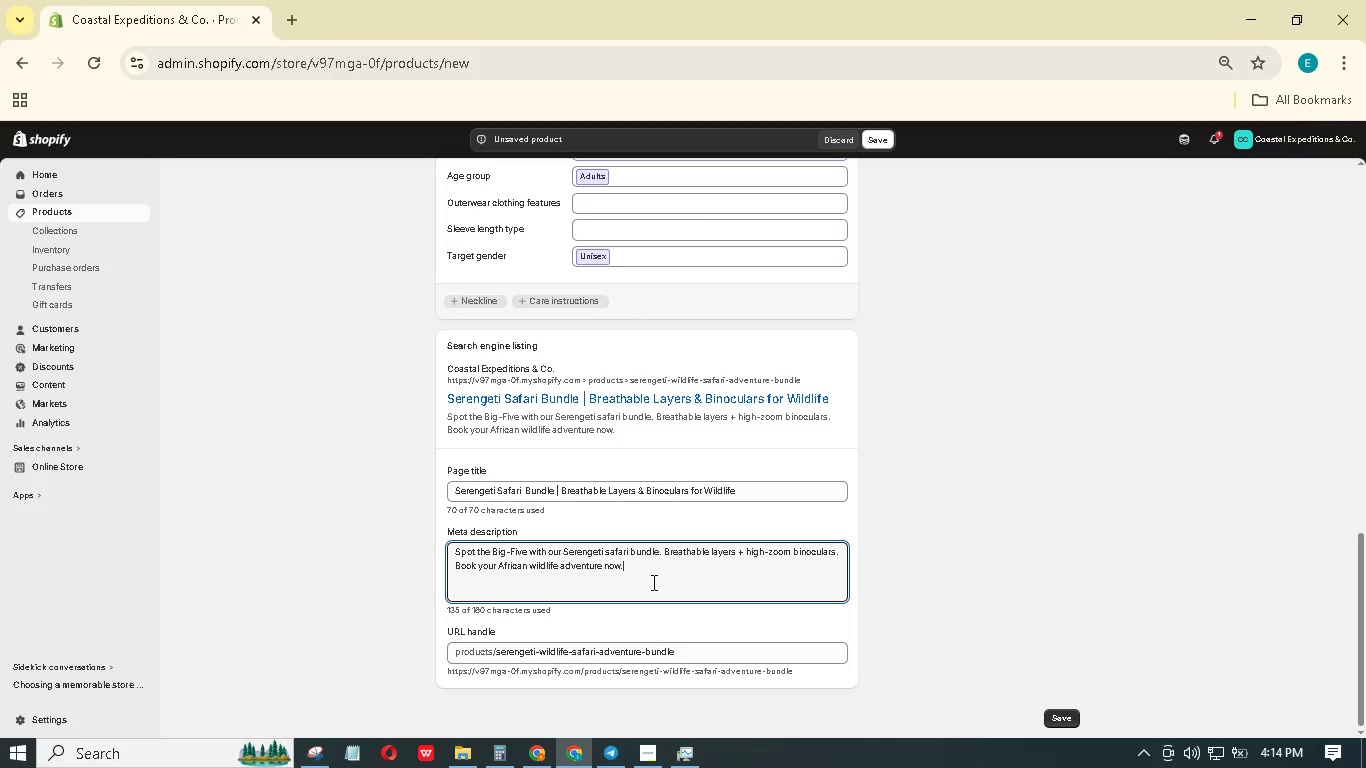 
left_click([904, 494])
 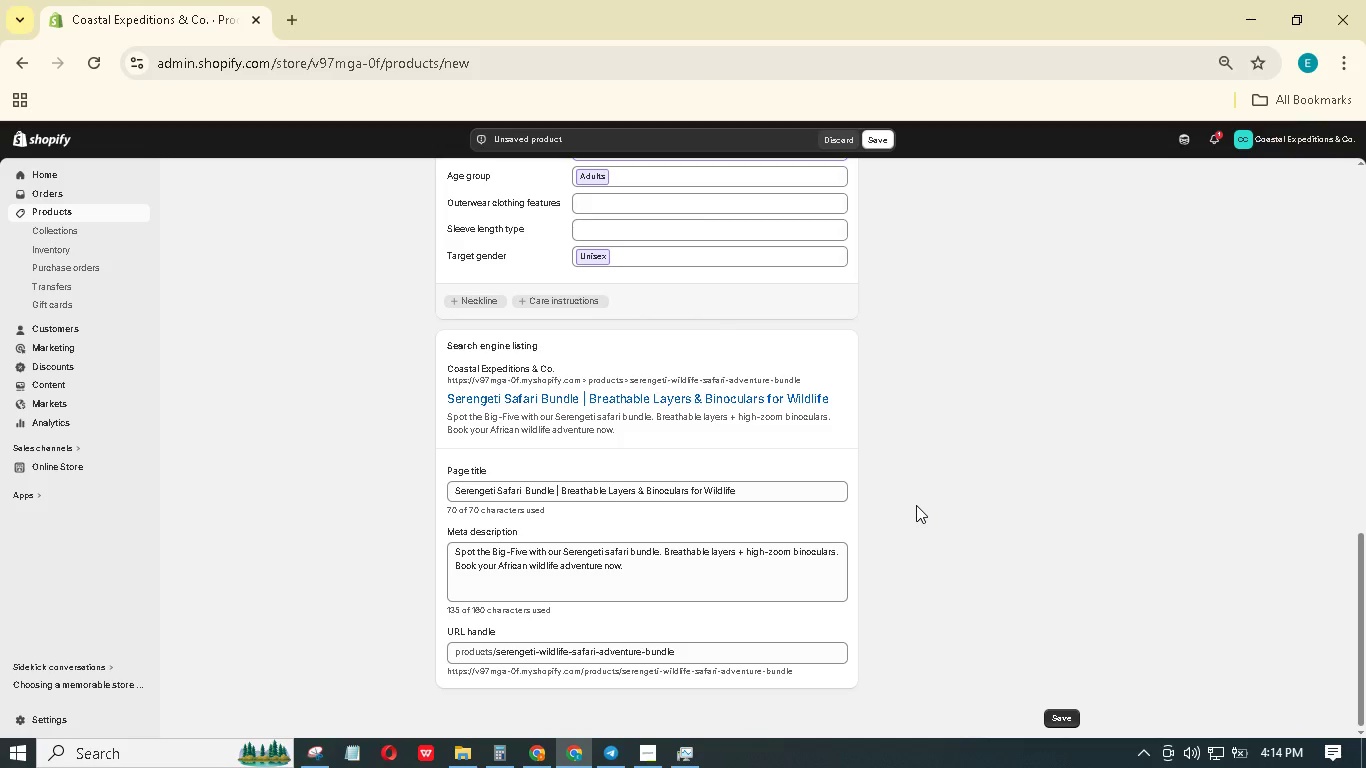 
scroll: coordinate [1143, 504], scroll_direction: up, amount: 11.0
 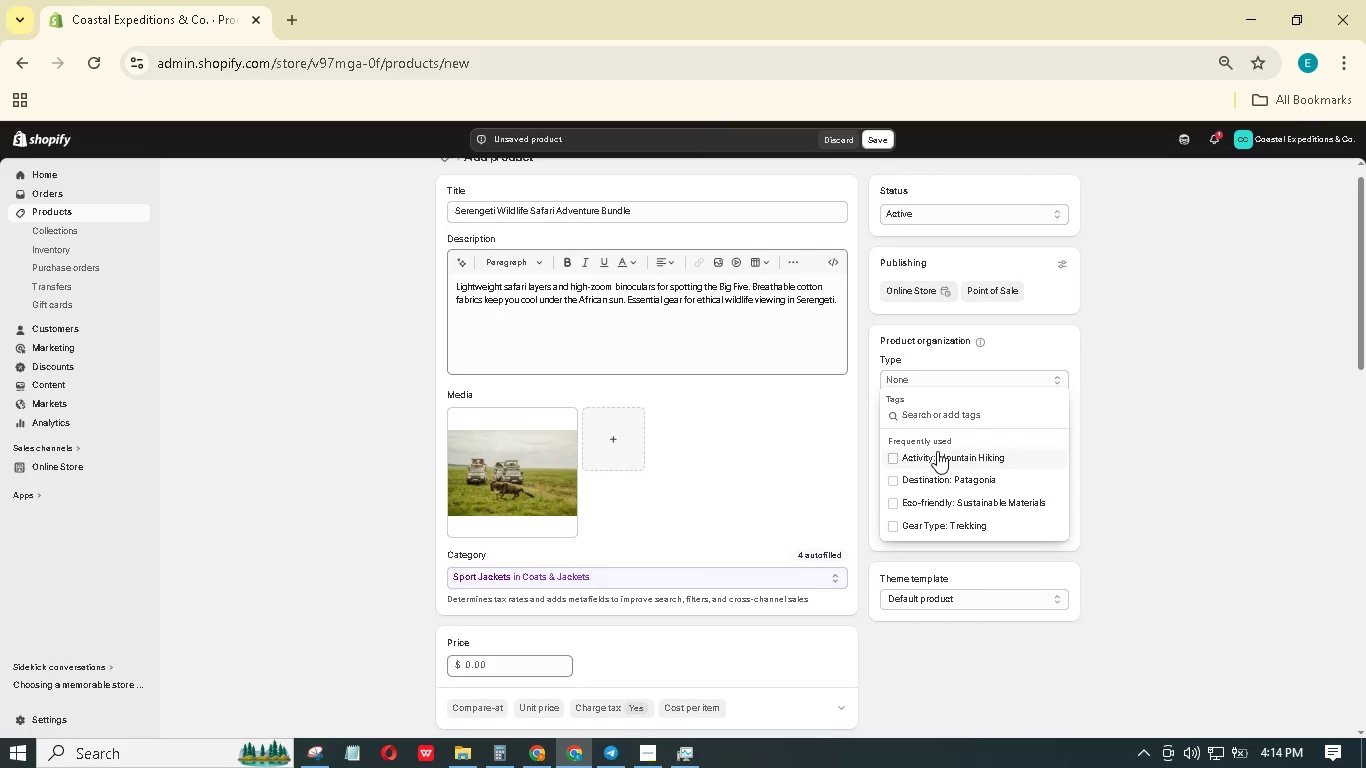 
type(Destination:)
 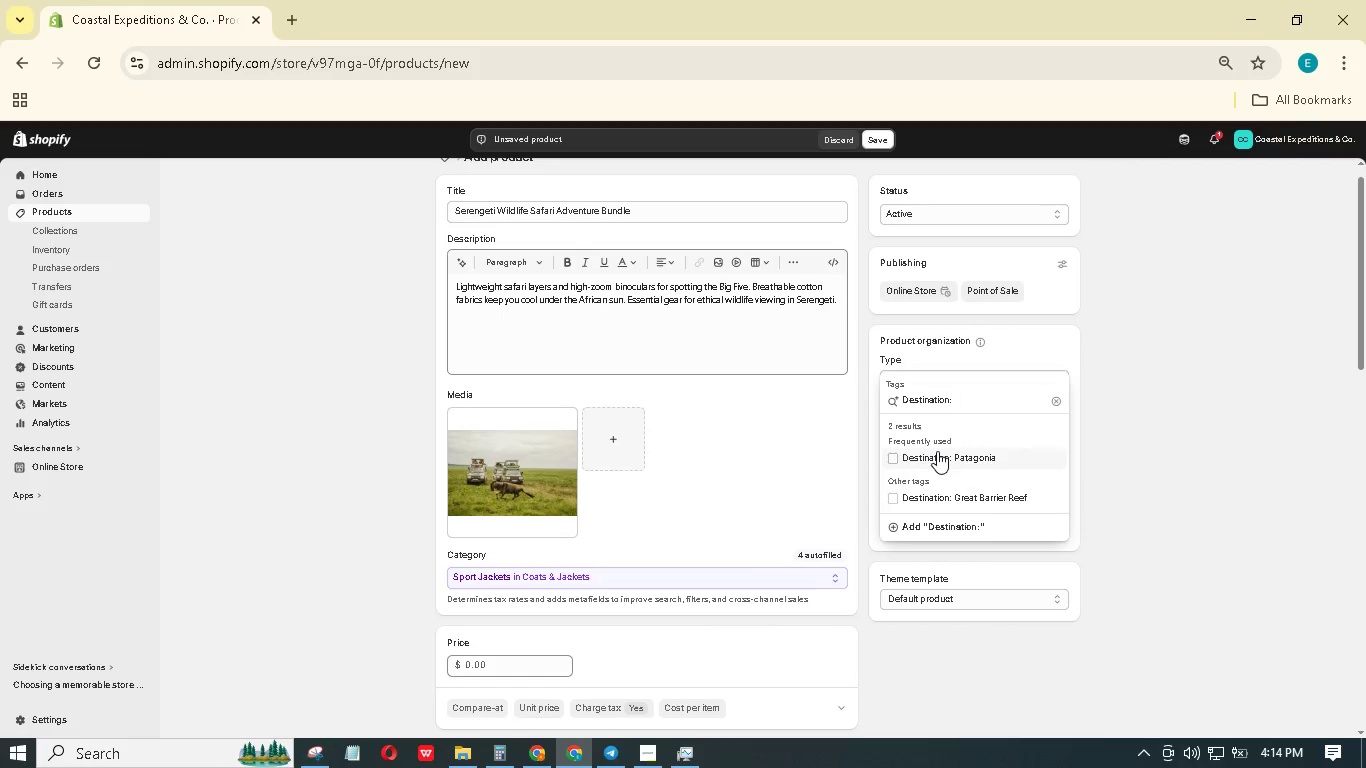 
type( Serengeti)
 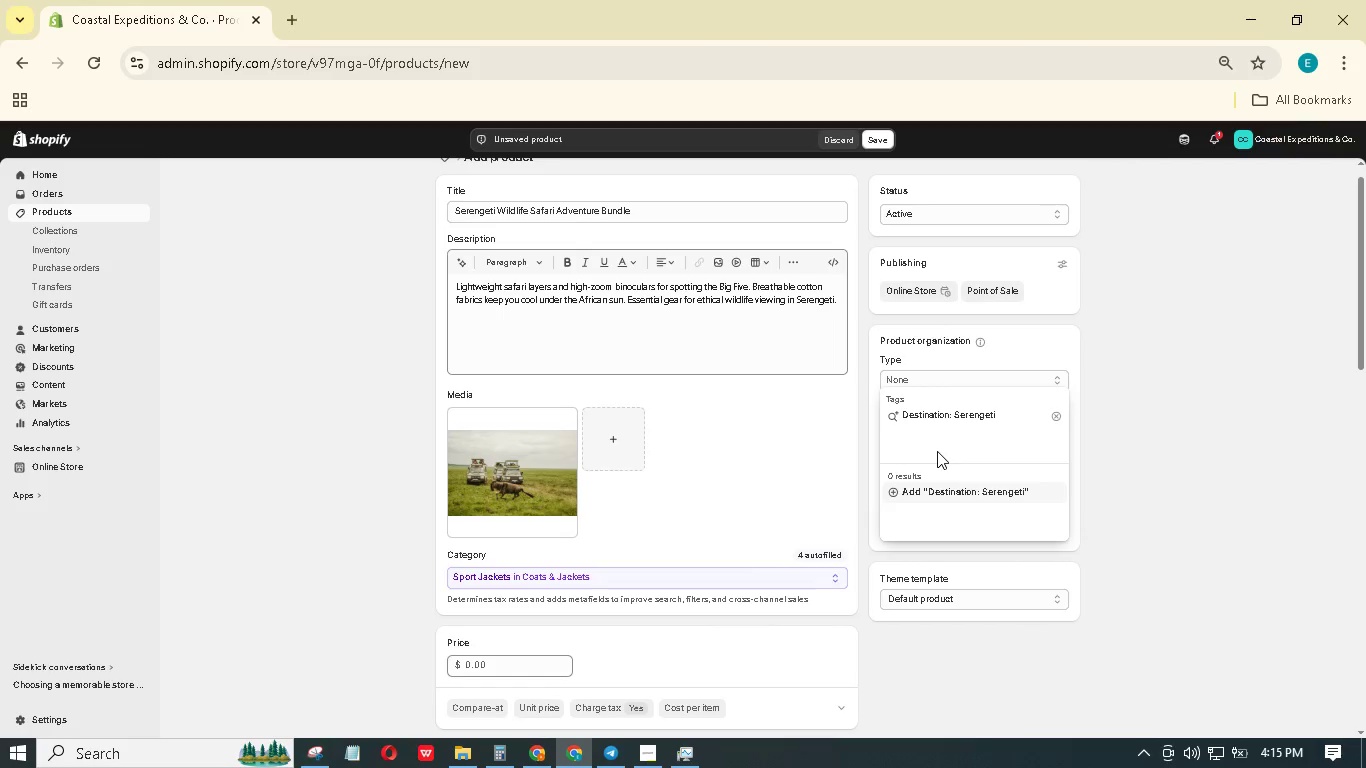 
wait(5.75)
 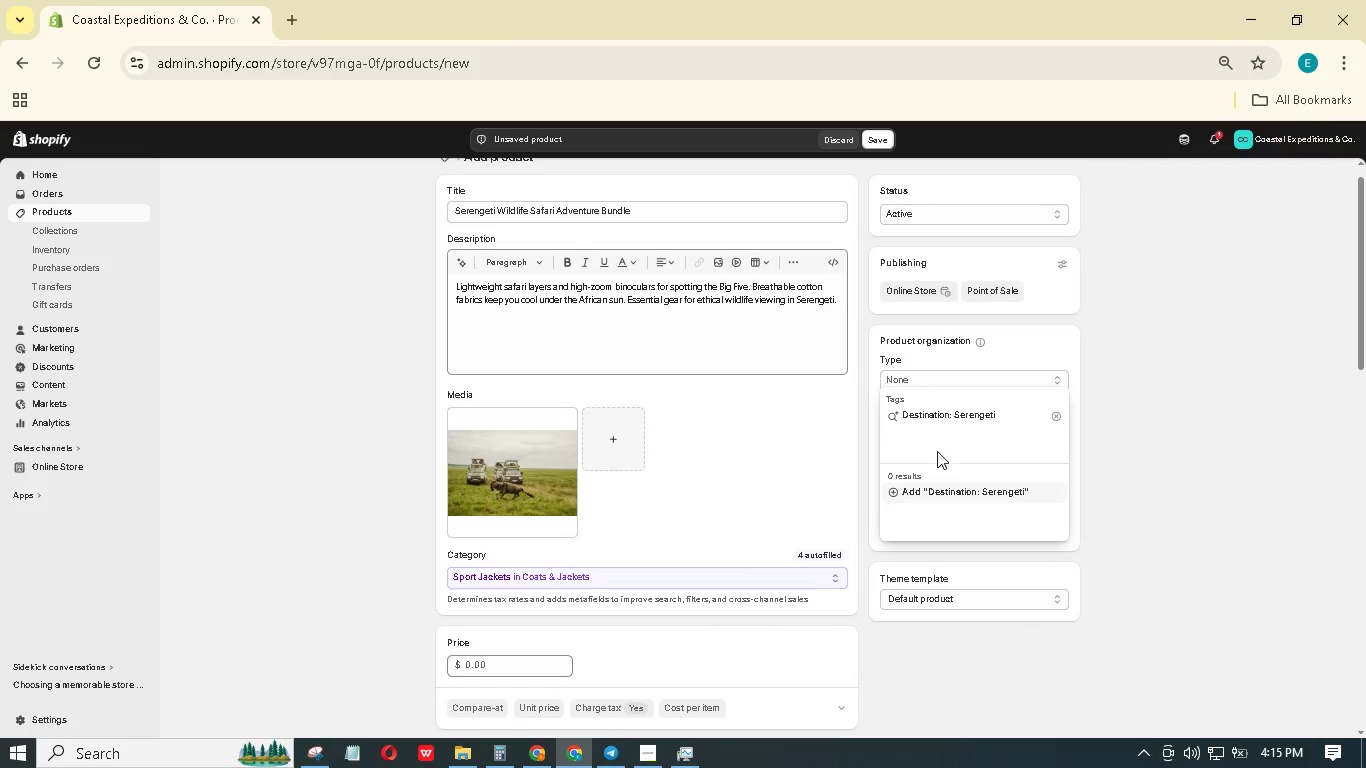 
key(Enter)
 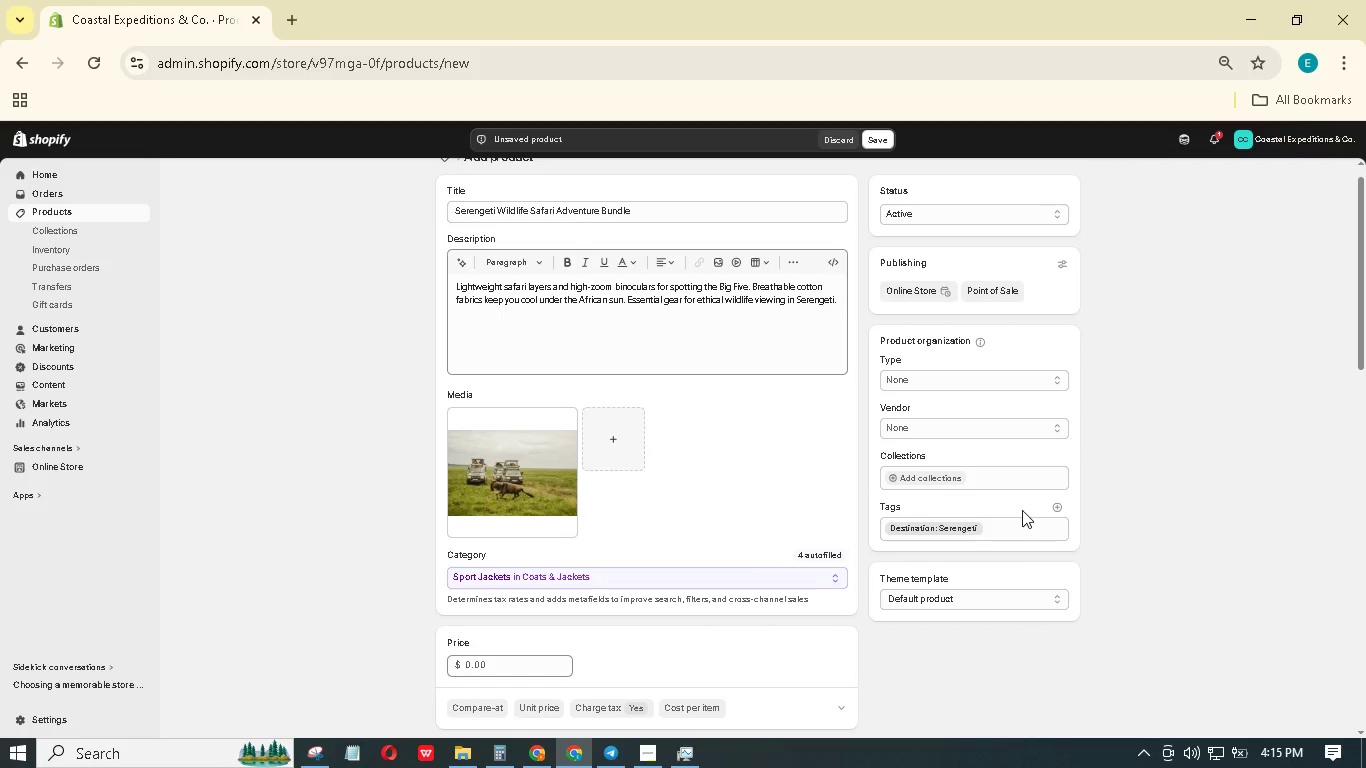 
left_click([1061, 508])
 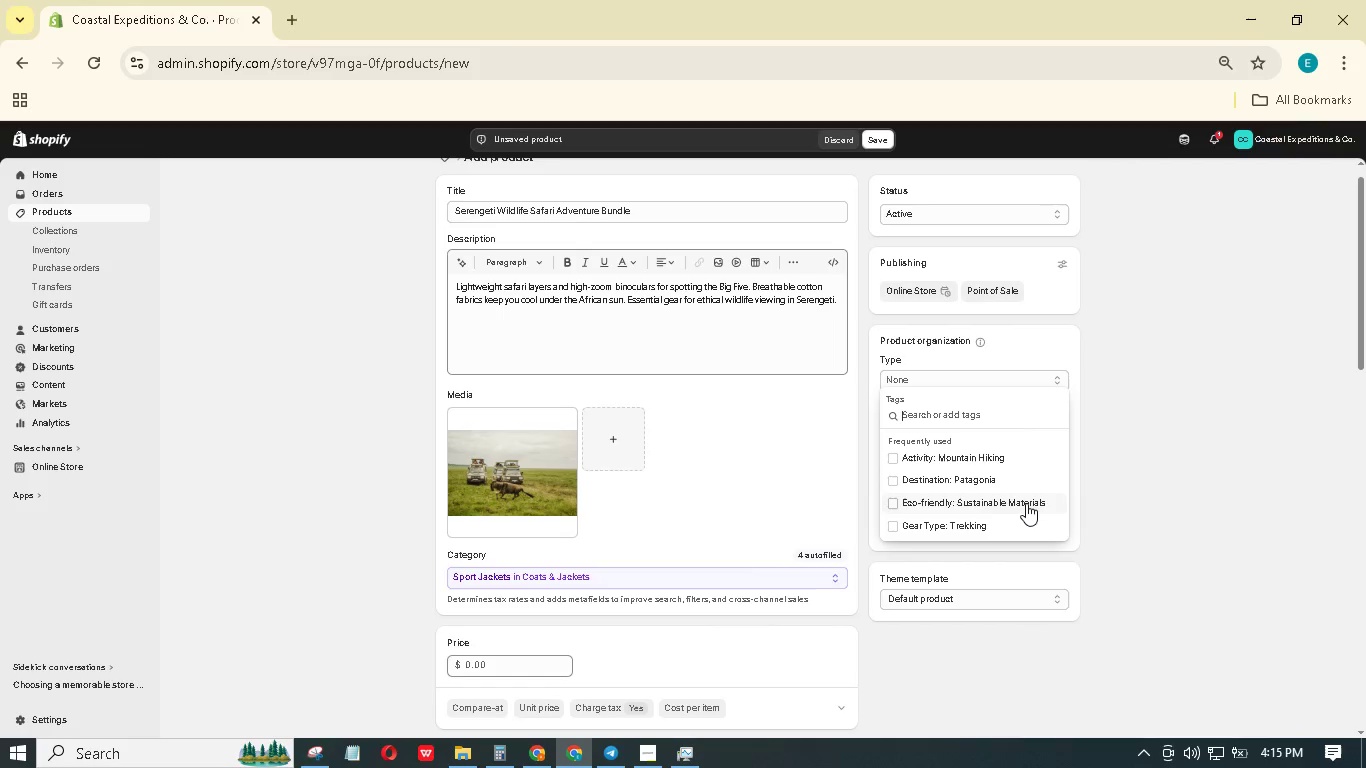 
type(Ger Type: Wildlife safari)
 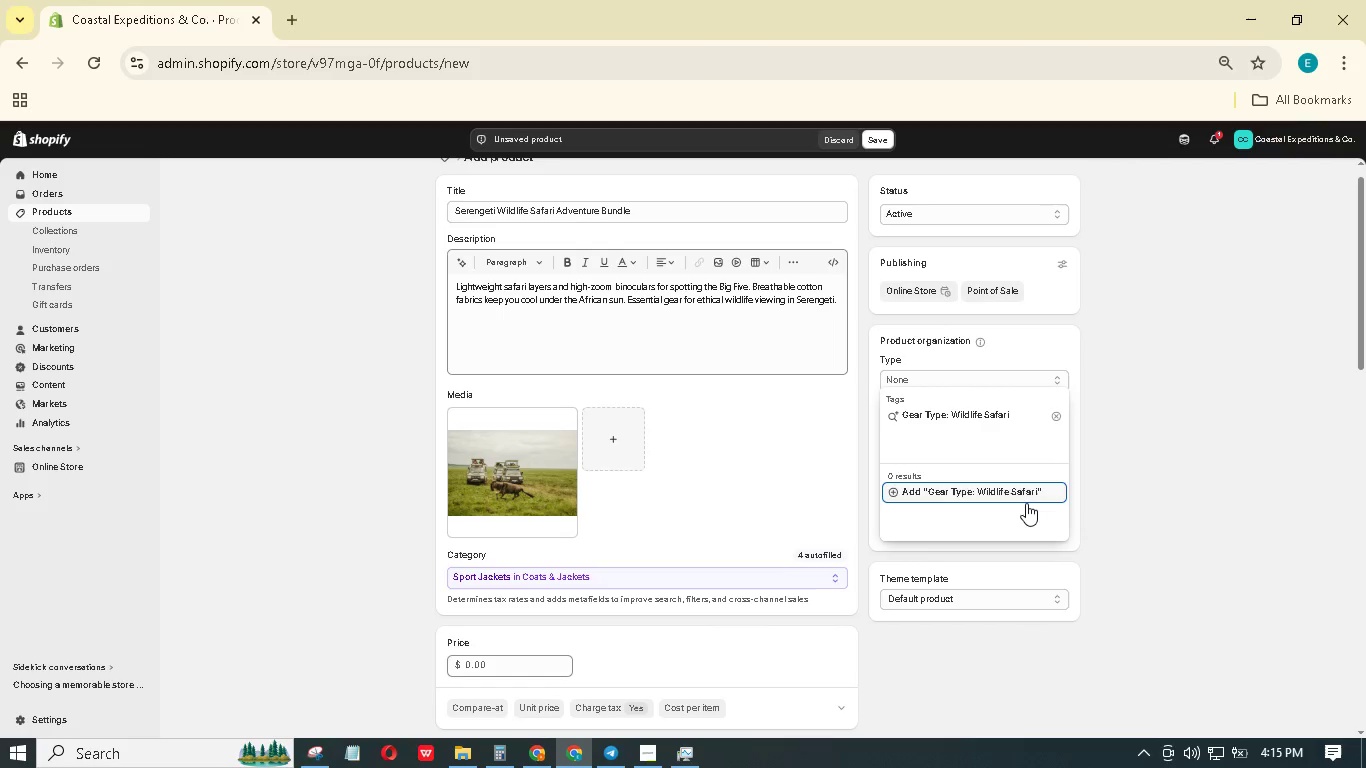 
key(Enter)
 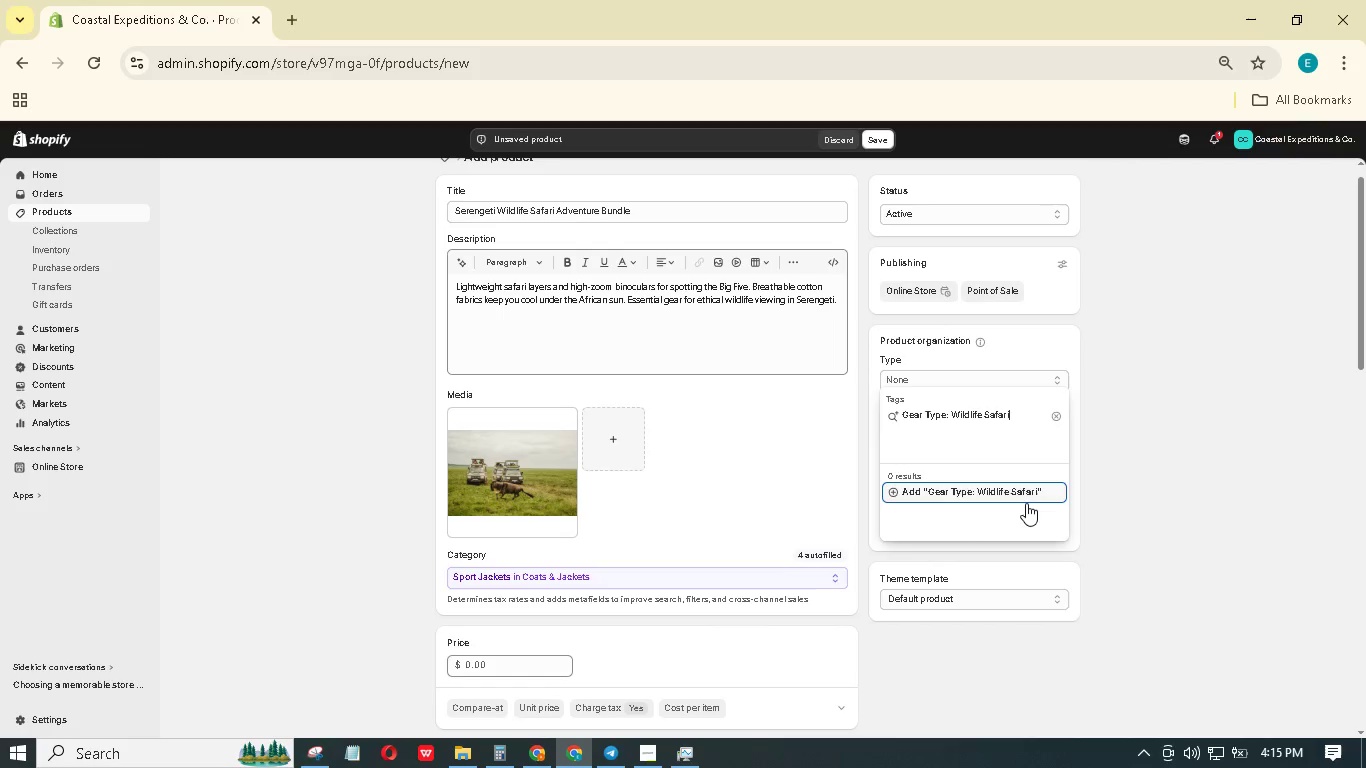 
type(Acti)
 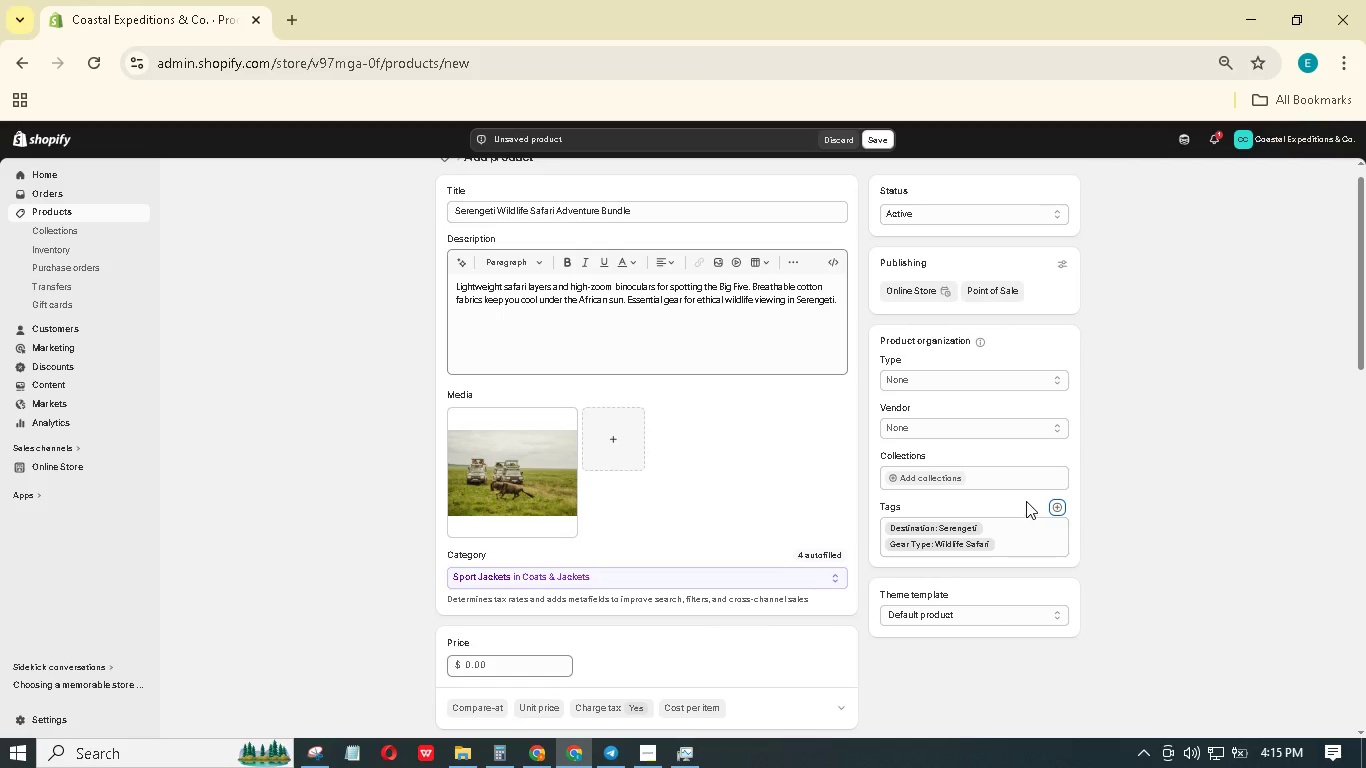 
left_click_drag(start_coordinate=[1059, 506], to_coordinate=[1059, 511])
 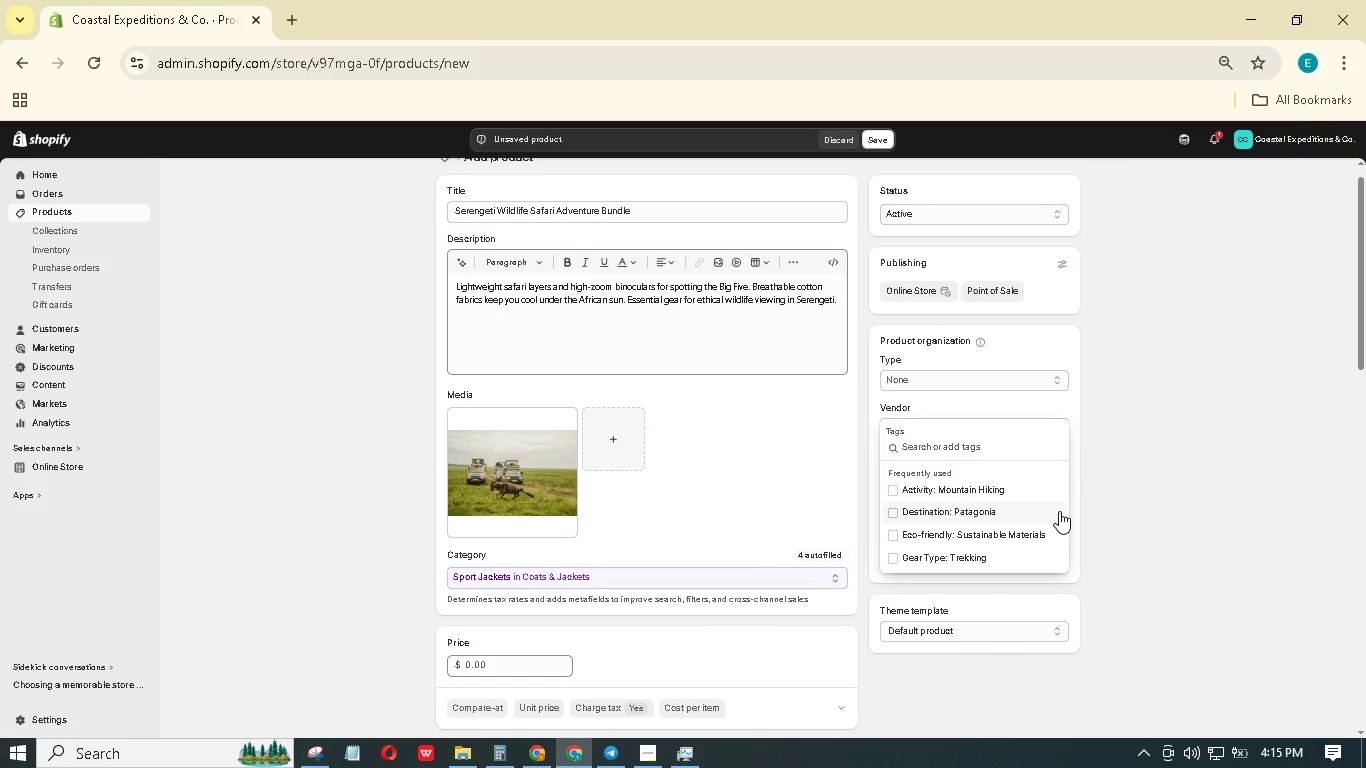 
type(Activity: GAME Drive)
 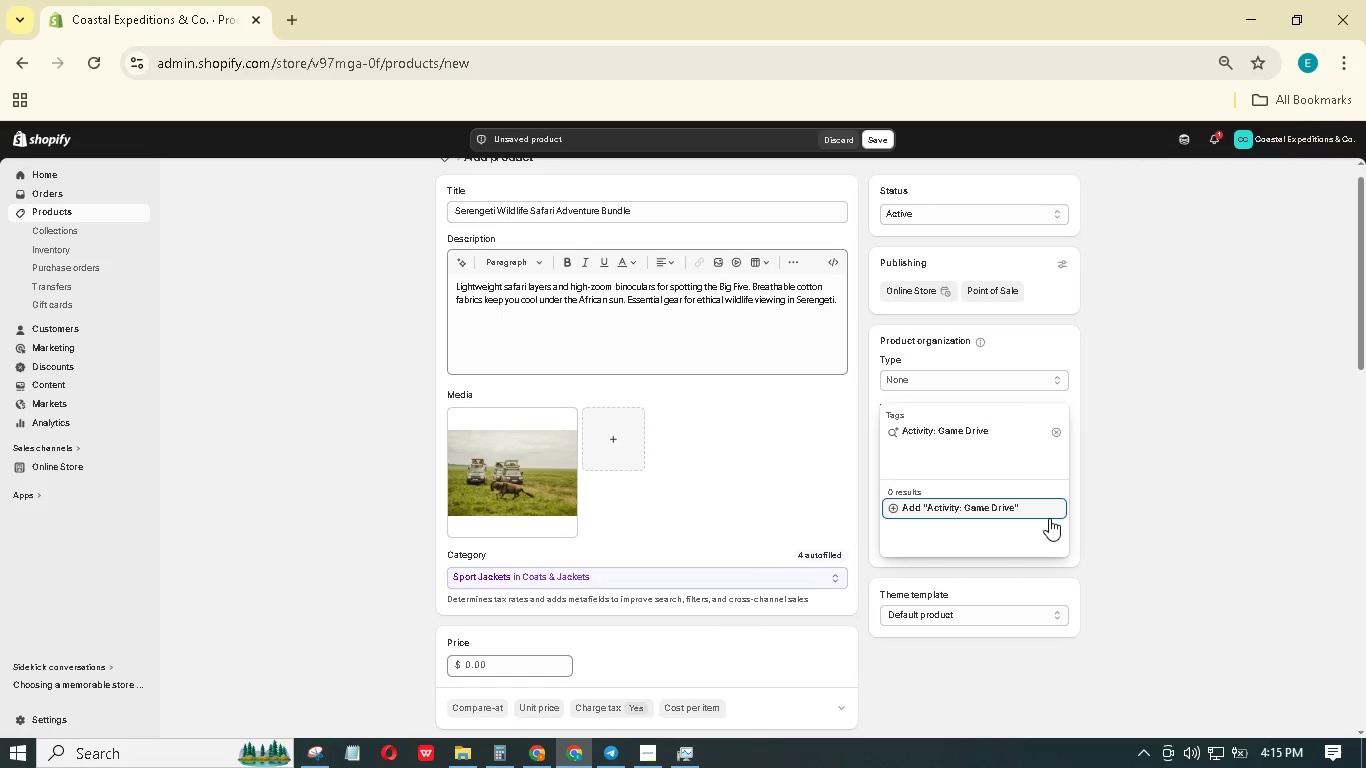 
key(Enter)
 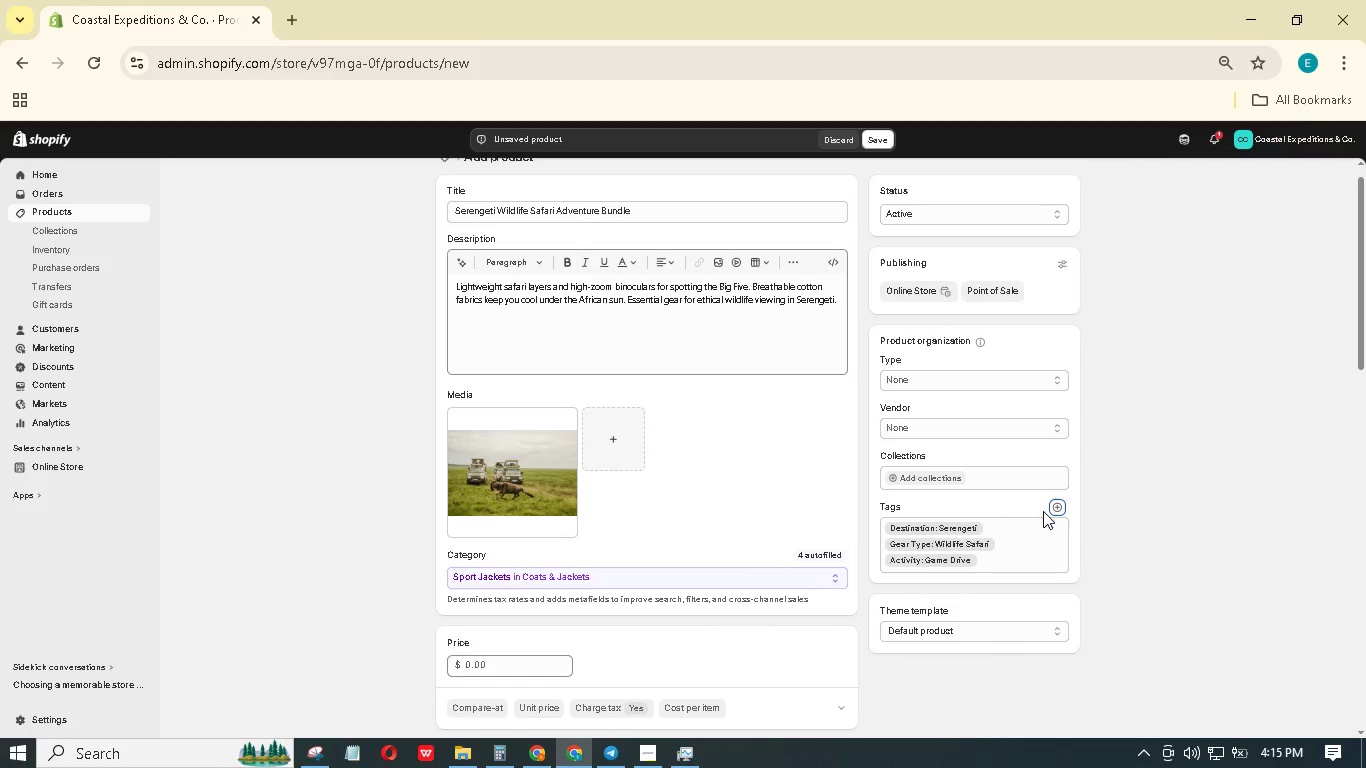 
left_click([1059, 511])
 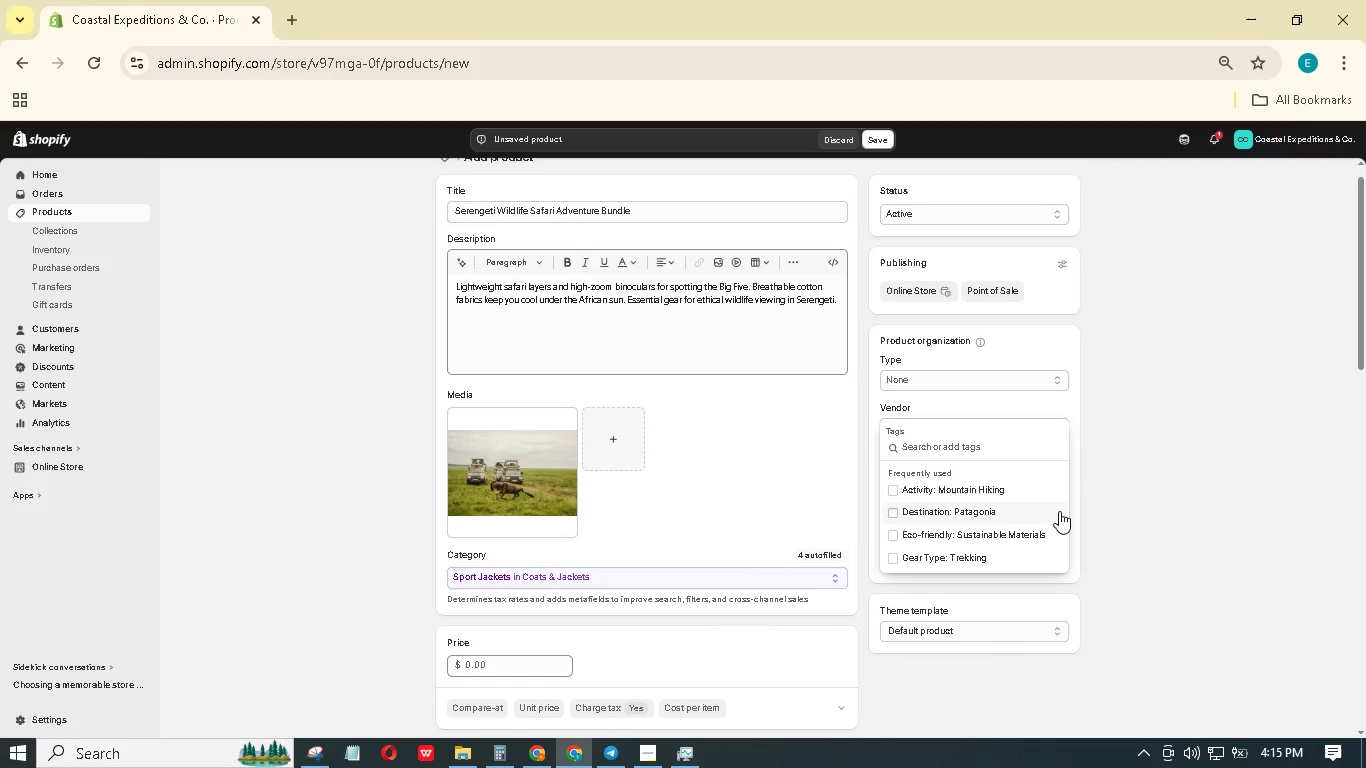 
type(Eco-Friendly)
key(Backspace)
key(Backspace)
key(Backspace)
key(Backspace)
key(Backspace)
key(Backspace)
key(Backspace)
type(eature; Low-impact design)
 